 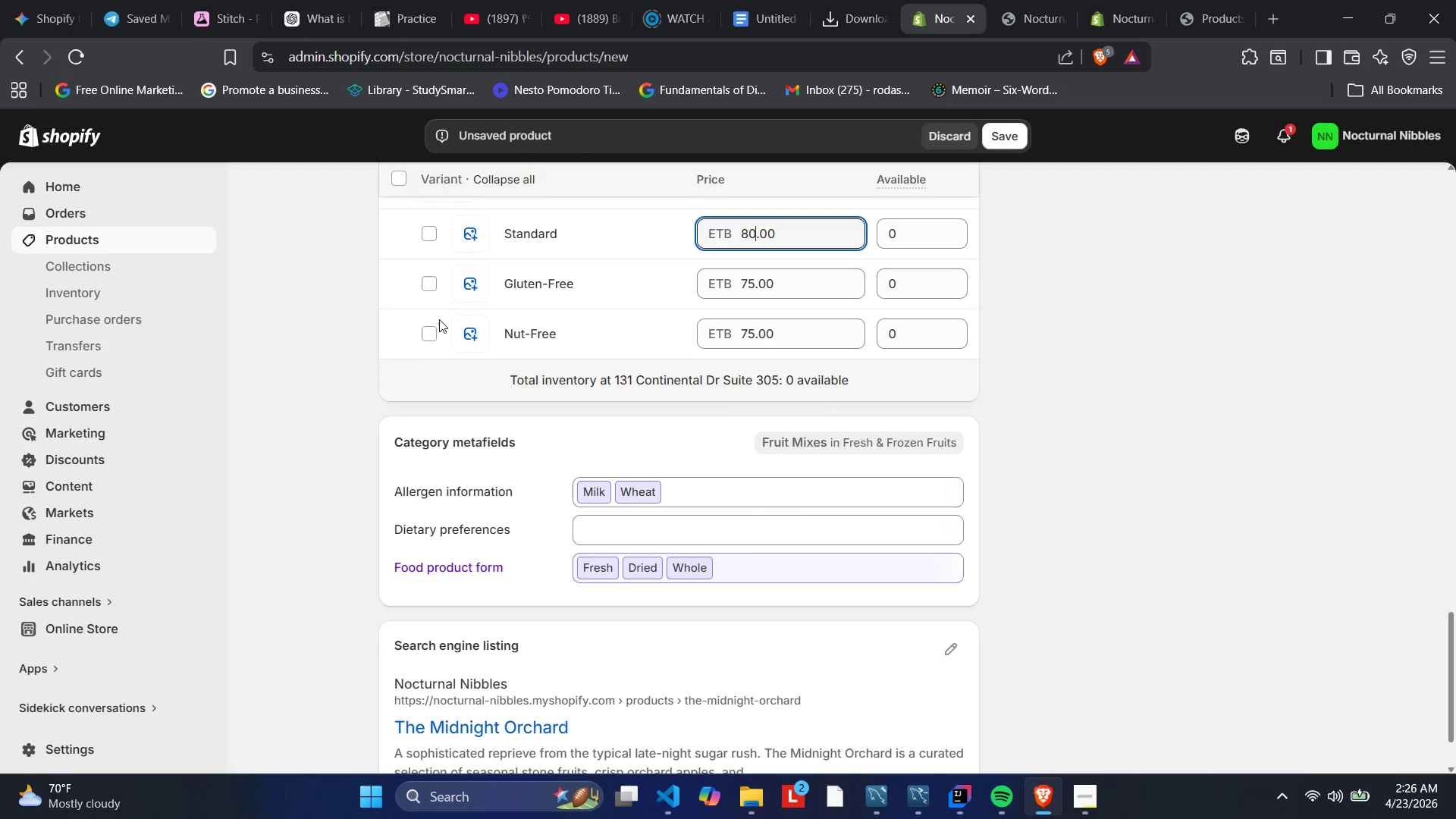 
scroll: coordinate [431, 315], scroll_direction: up, amount: 7.0
 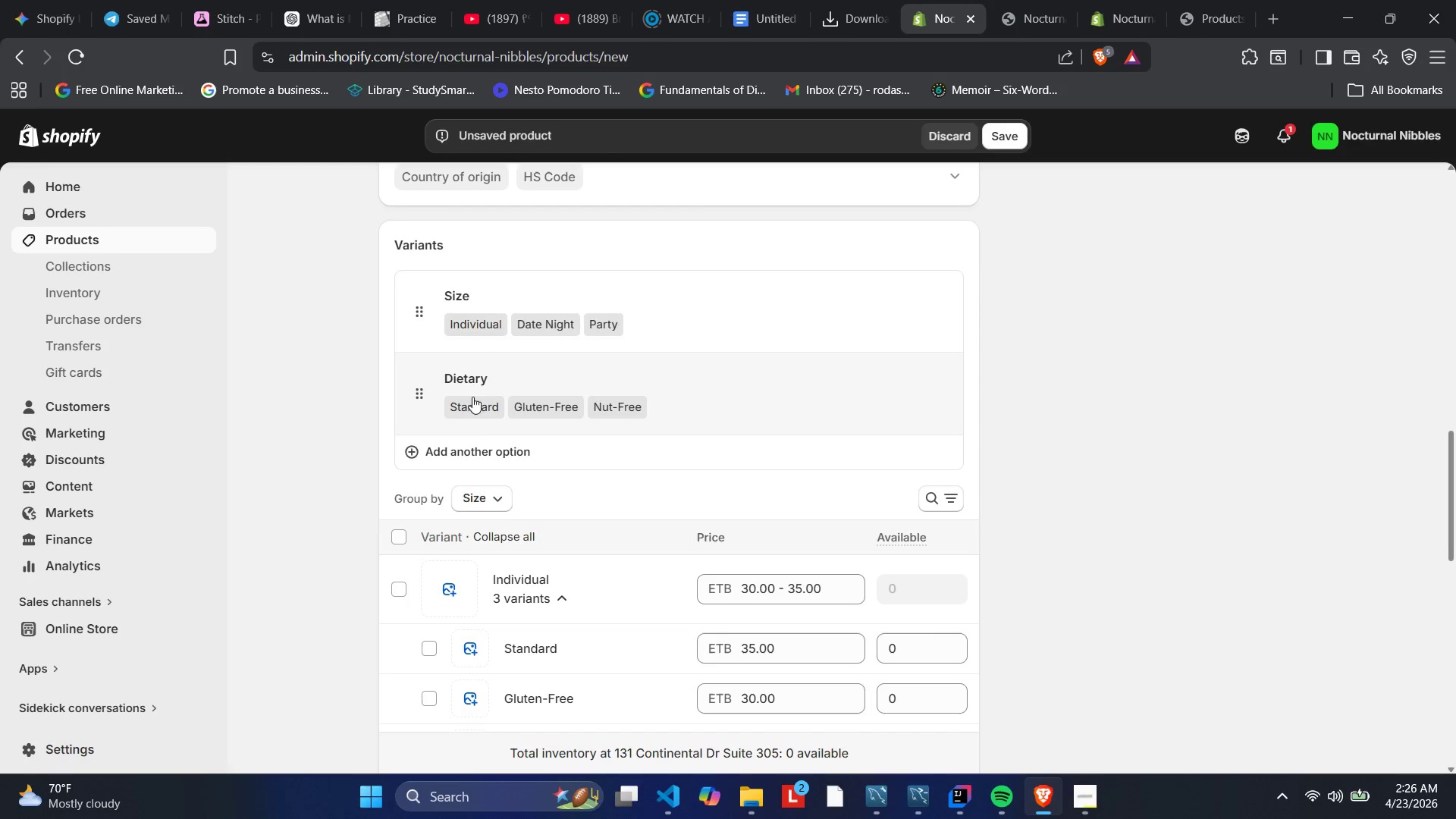 
mouse_move([451, 475])
 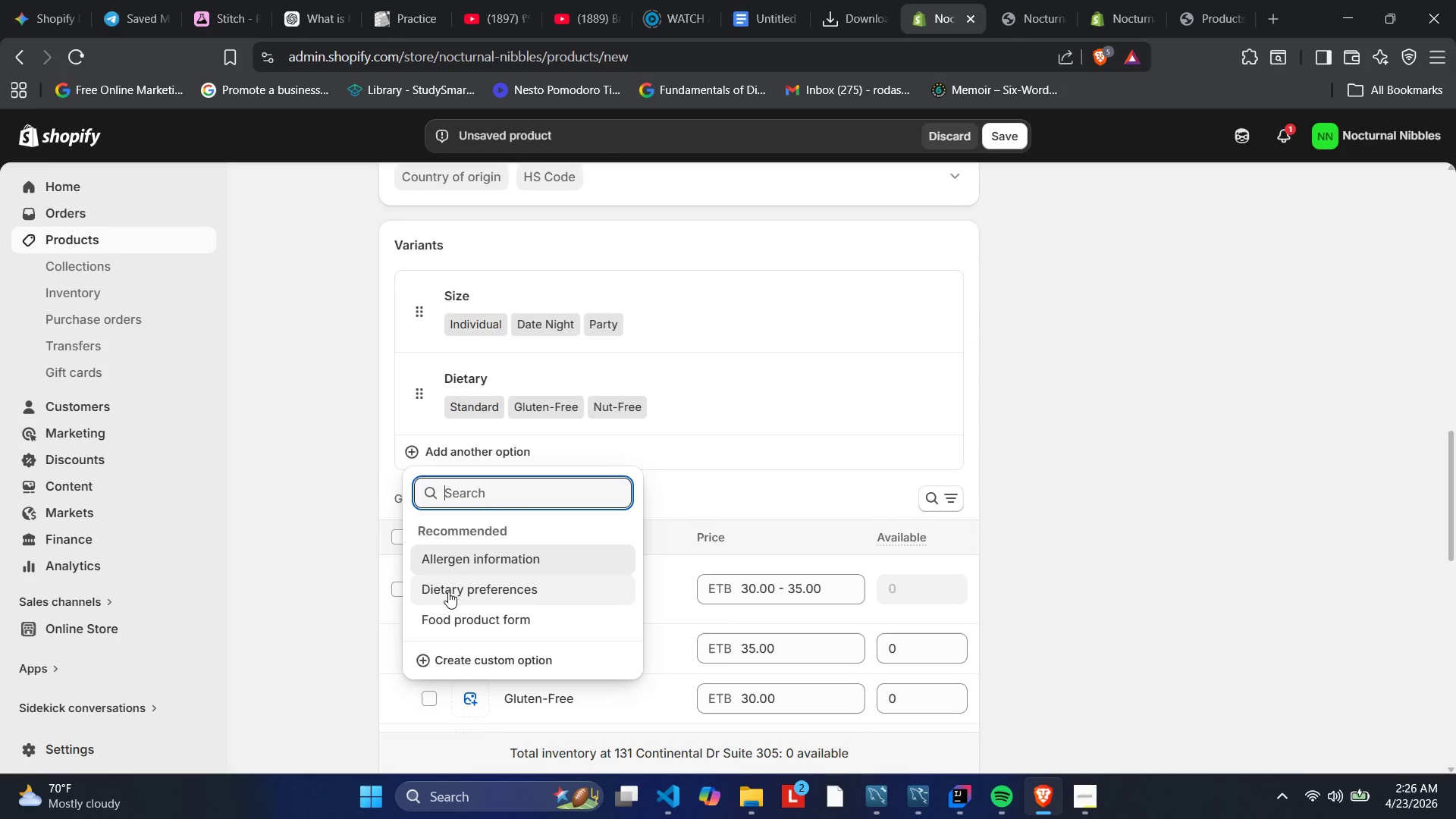 
left_click([450, 592])
 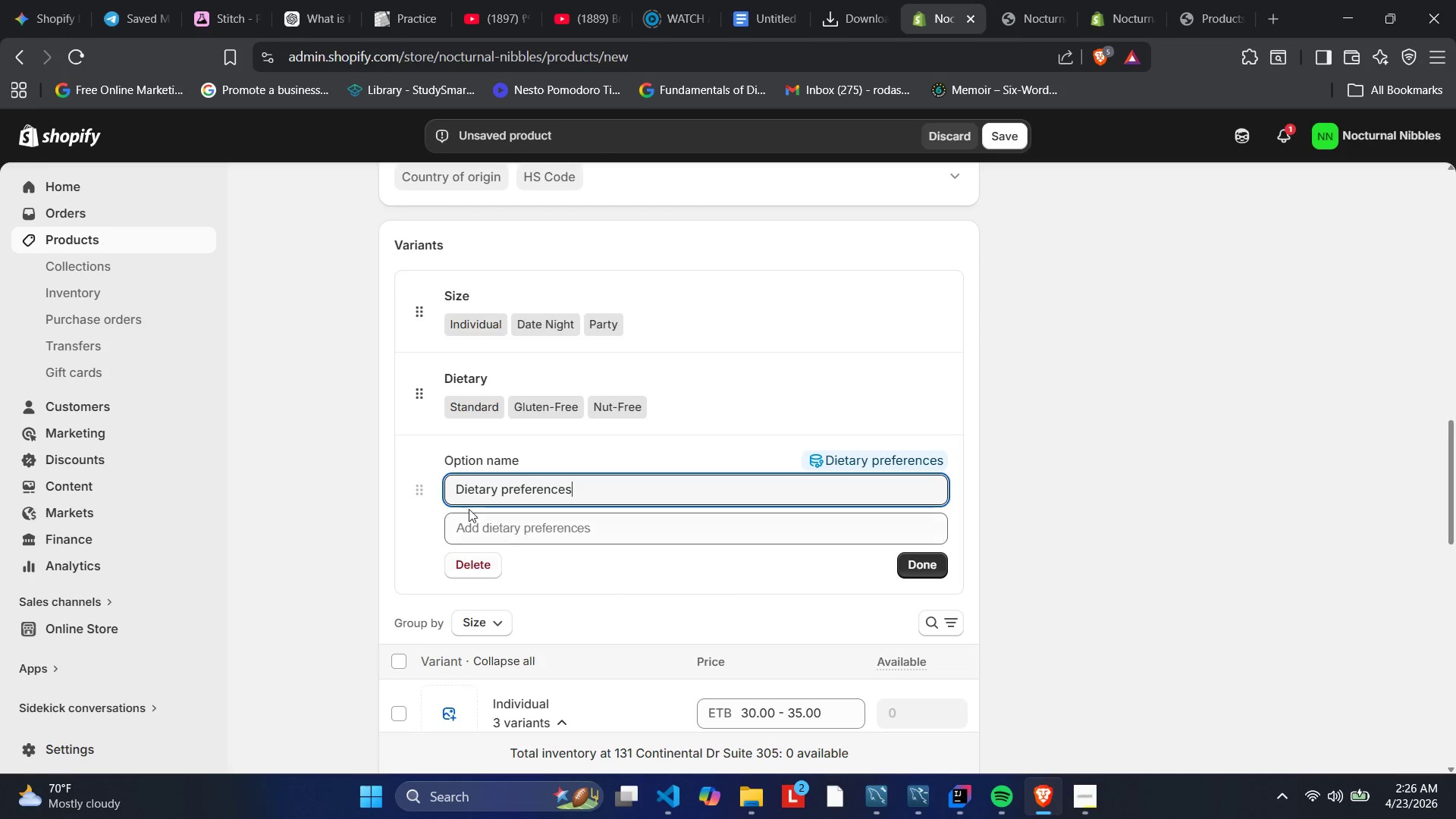 
mouse_move([472, 519])
 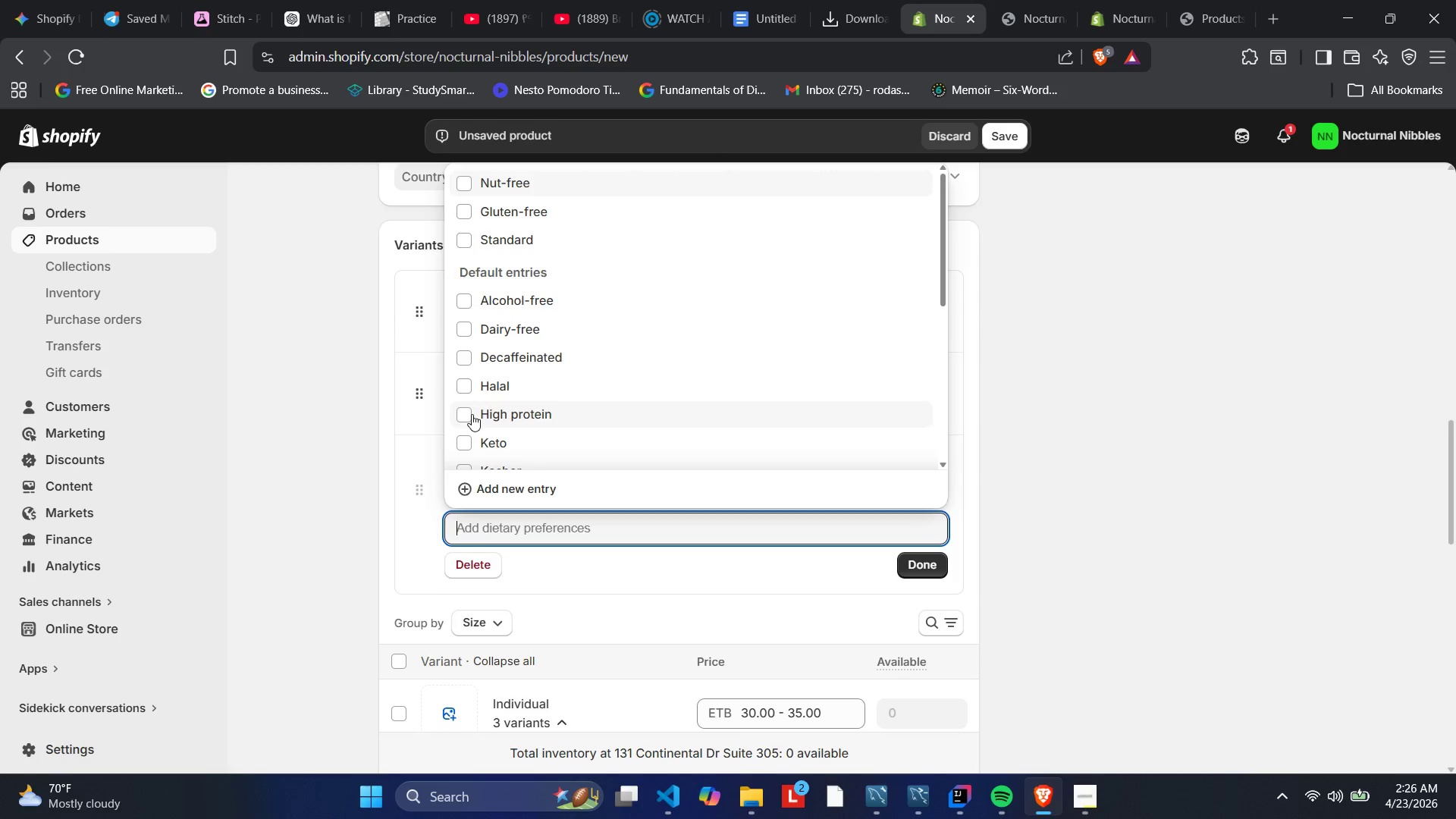 
scroll: coordinate [472, 414], scroll_direction: up, amount: 3.0
 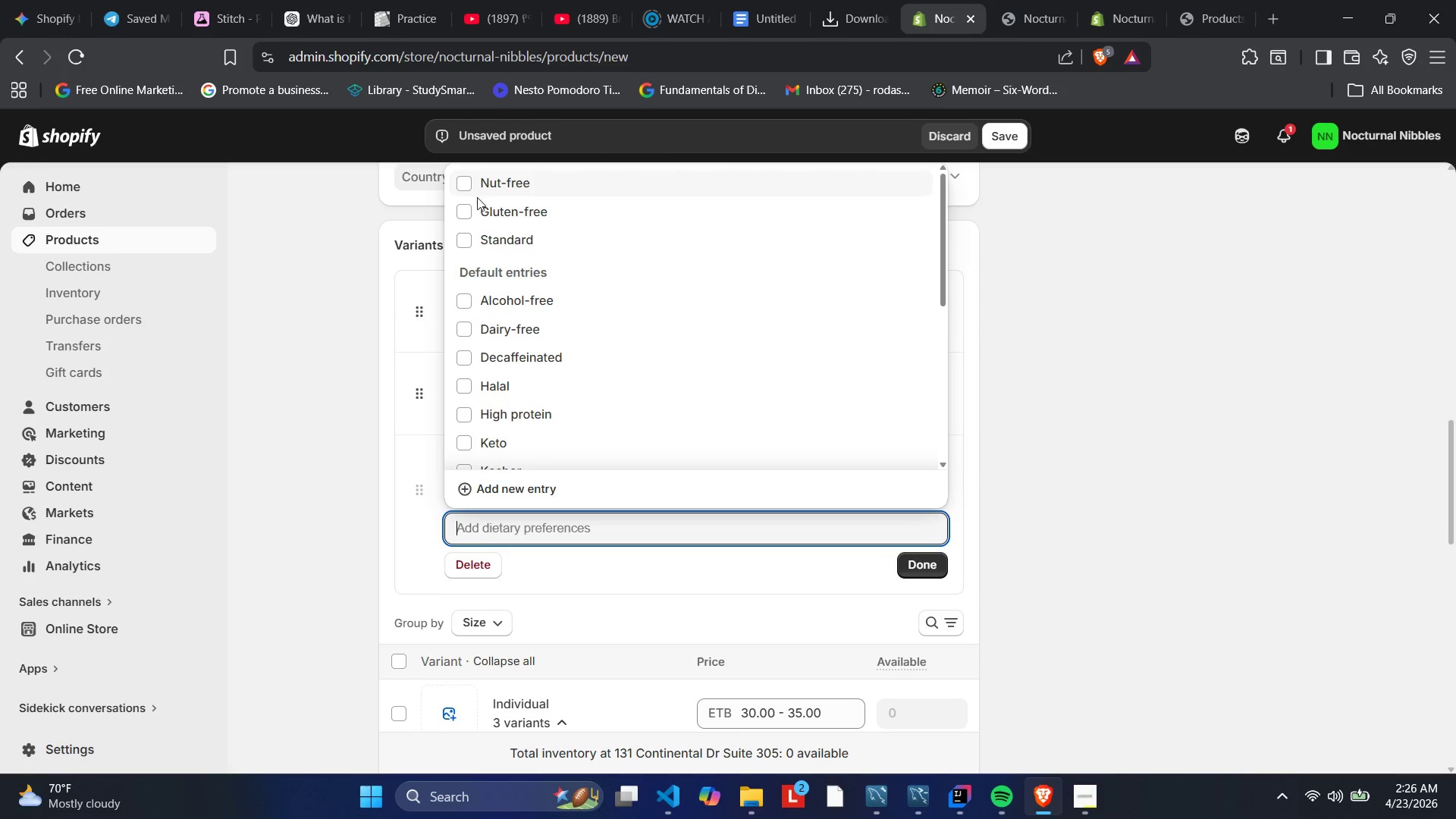 
left_click([461, 187])
 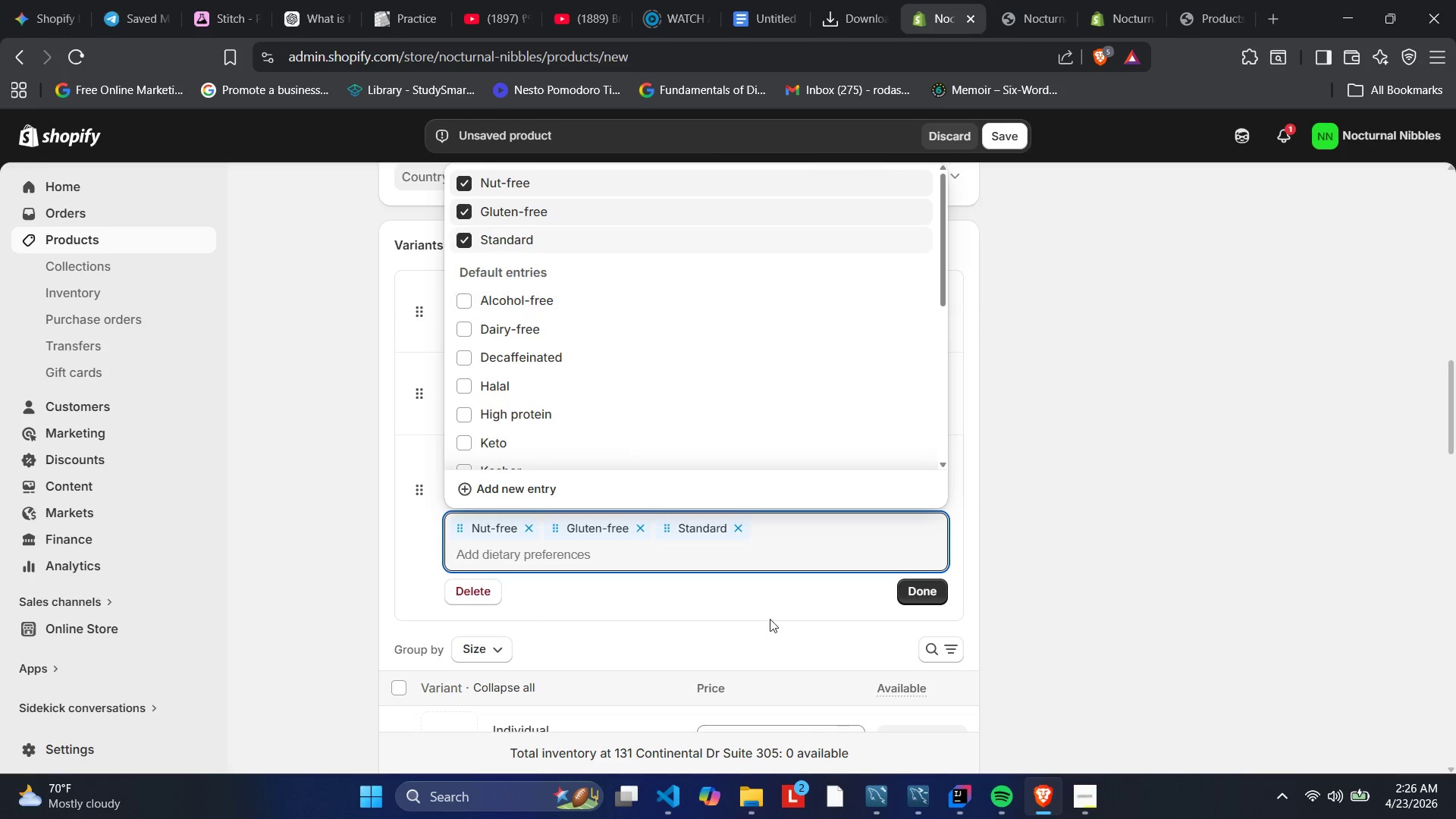 
left_click([913, 601])
 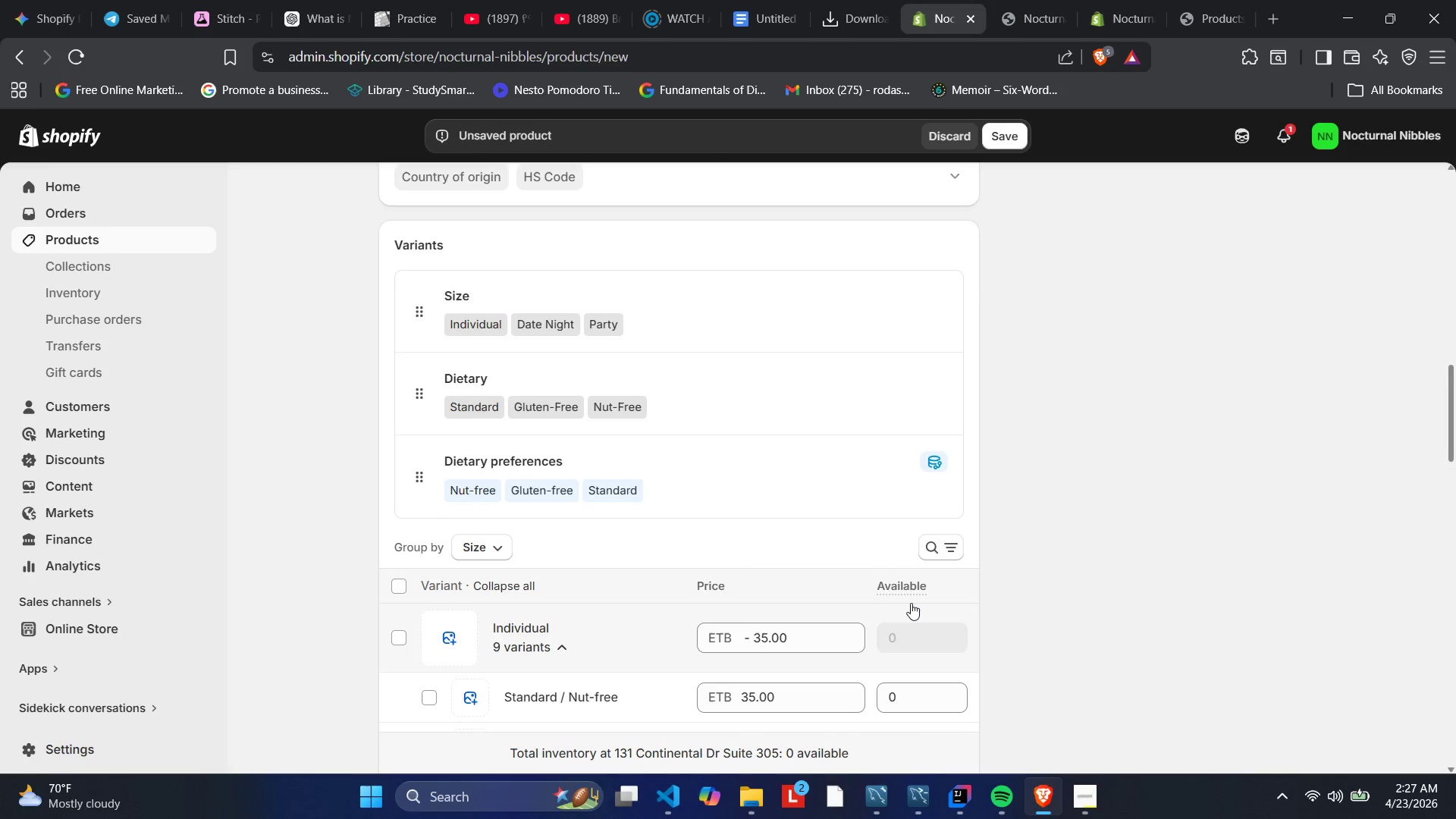 
wait(18.66)
 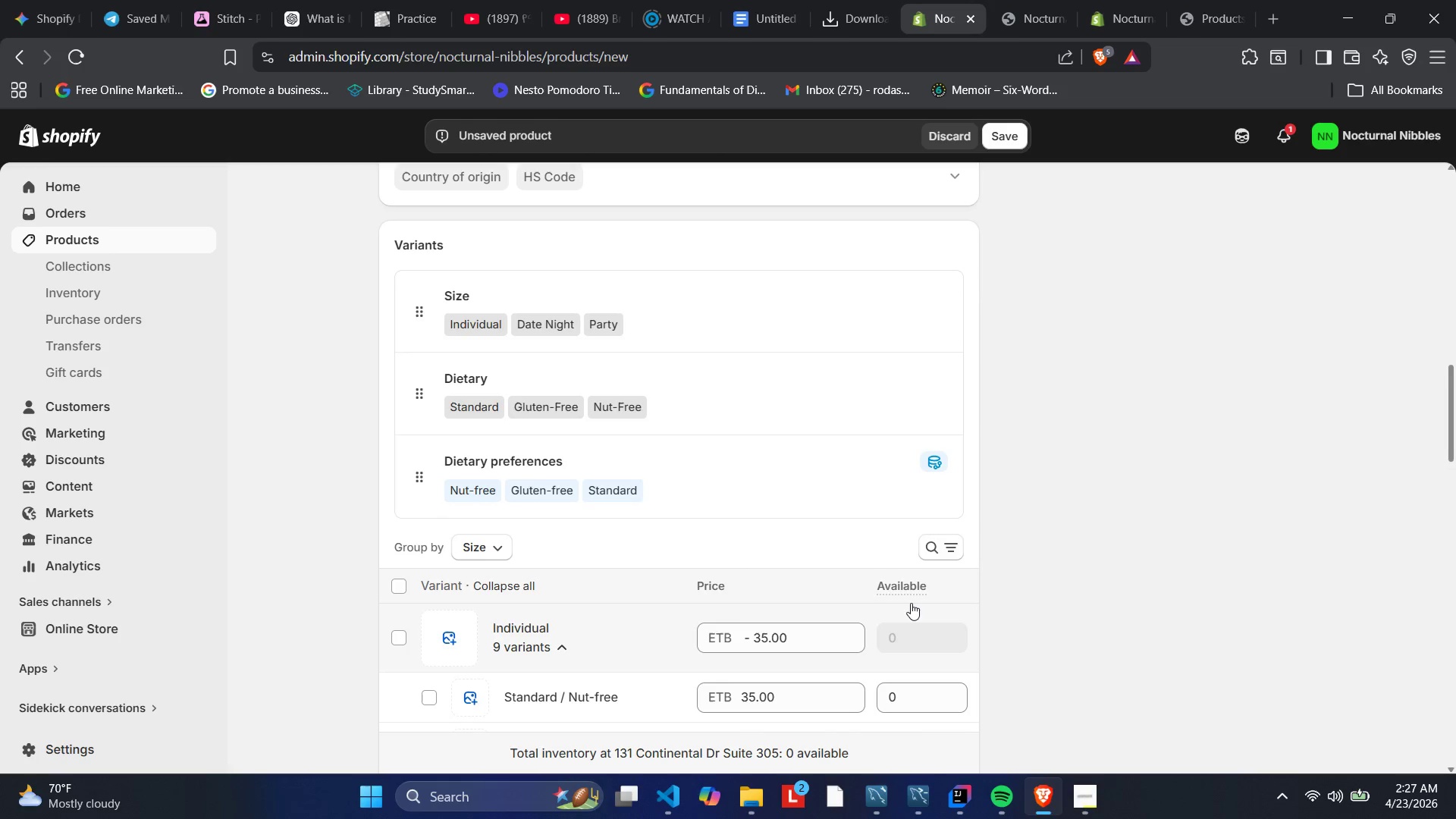 
scroll: coordinate [1197, 353], scroll_direction: down, amount: 3.0
 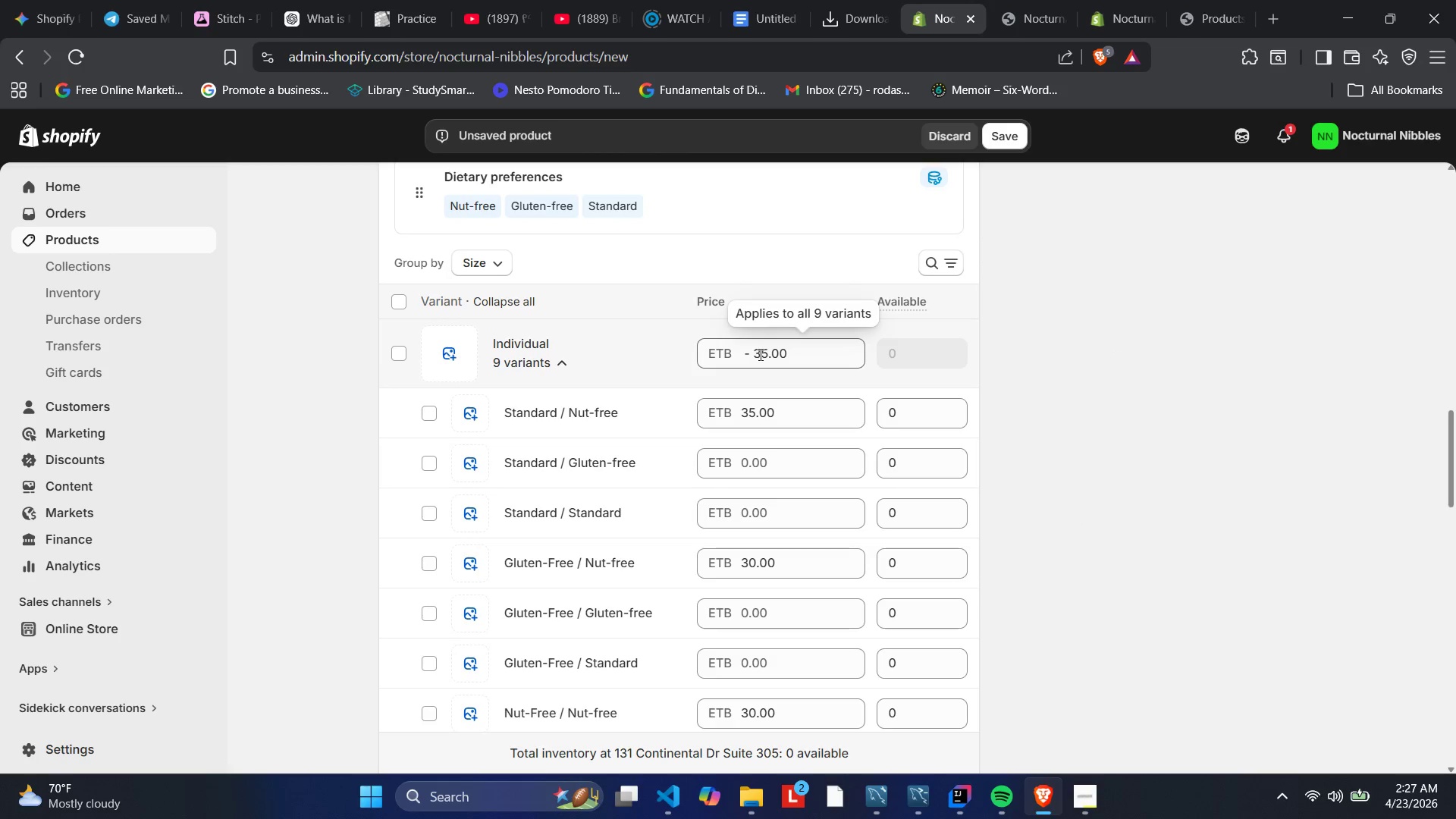 
left_click([755, 349])
 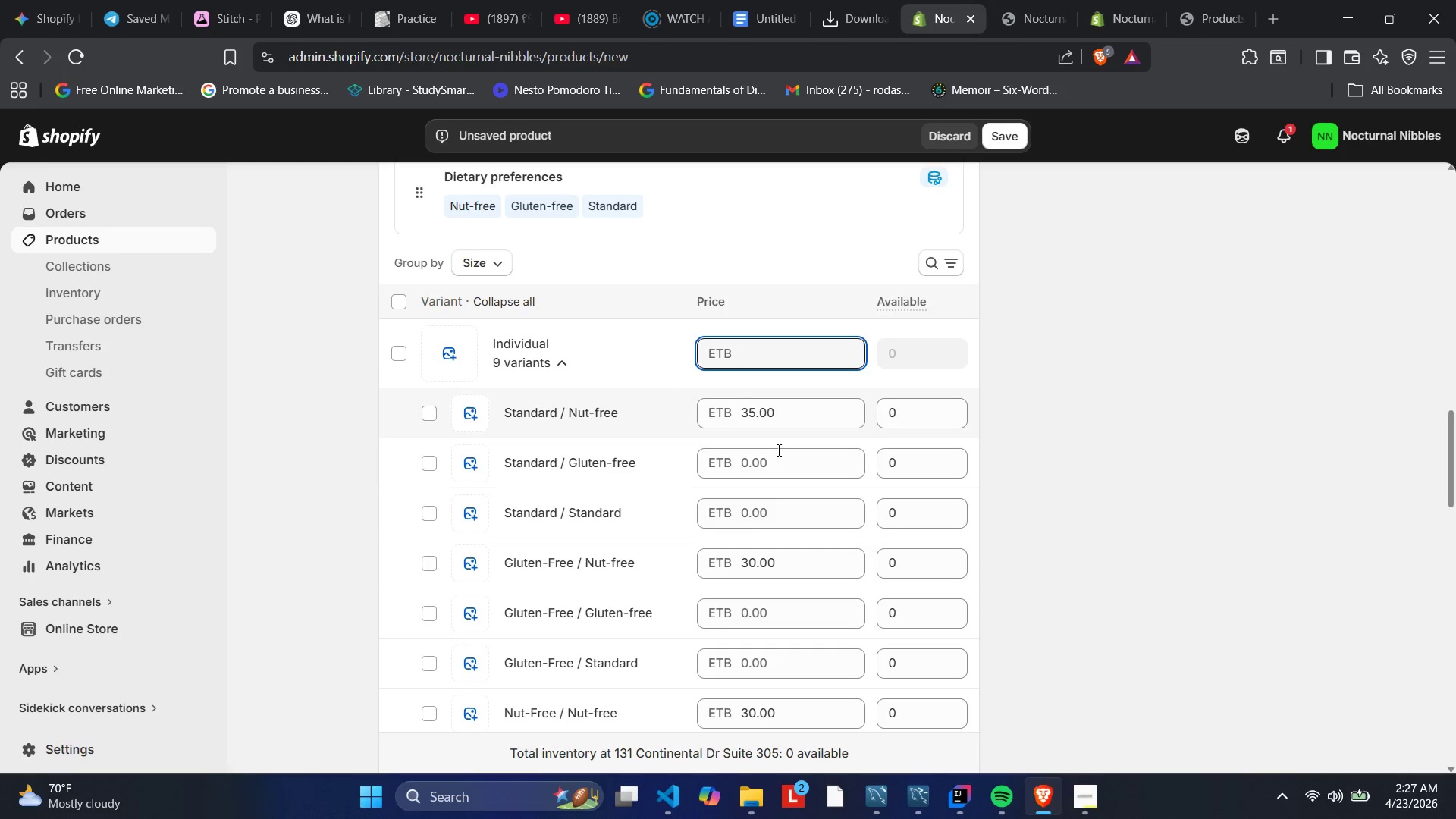 
wait(7.03)
 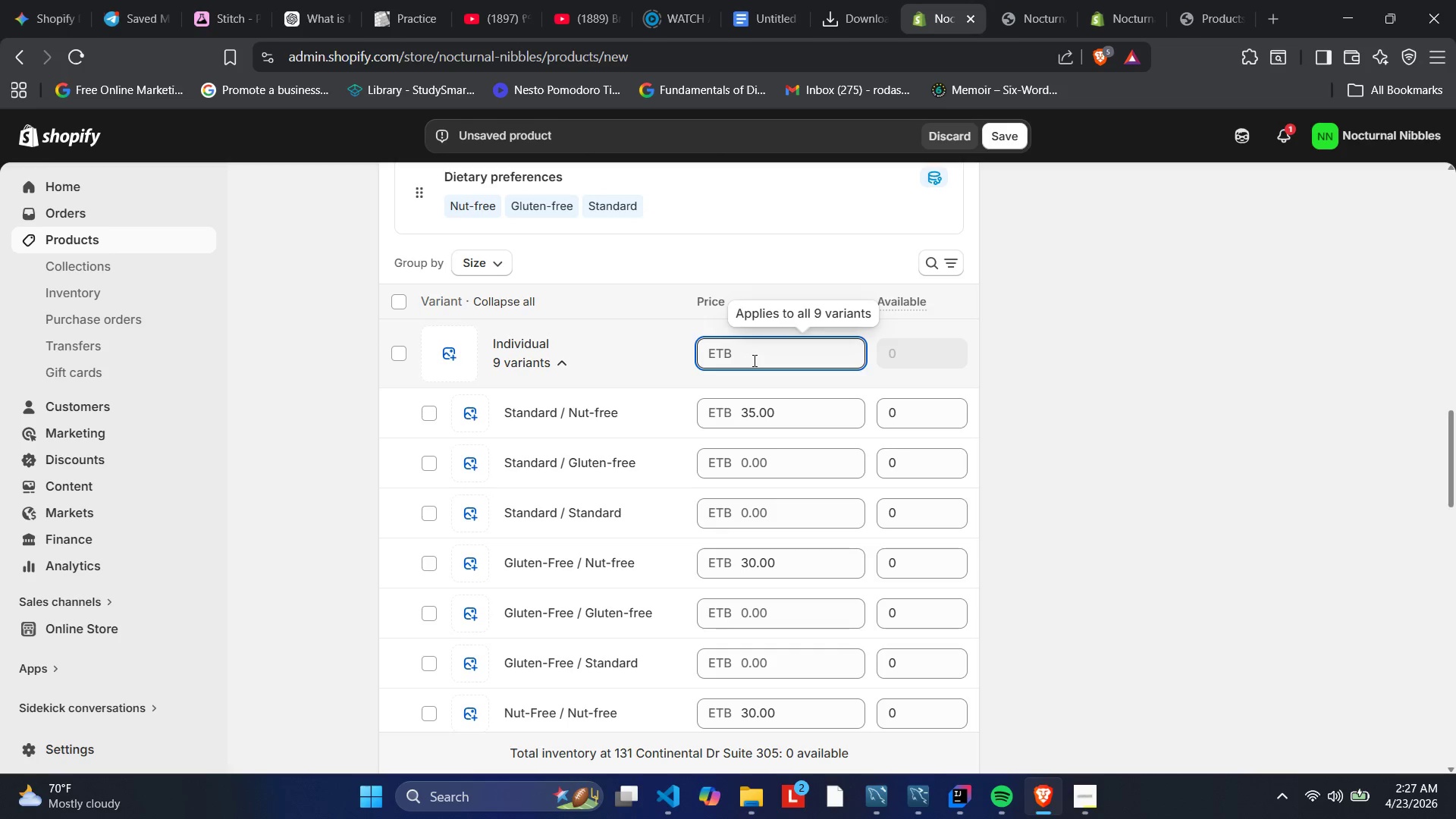 
left_click([747, 463])
 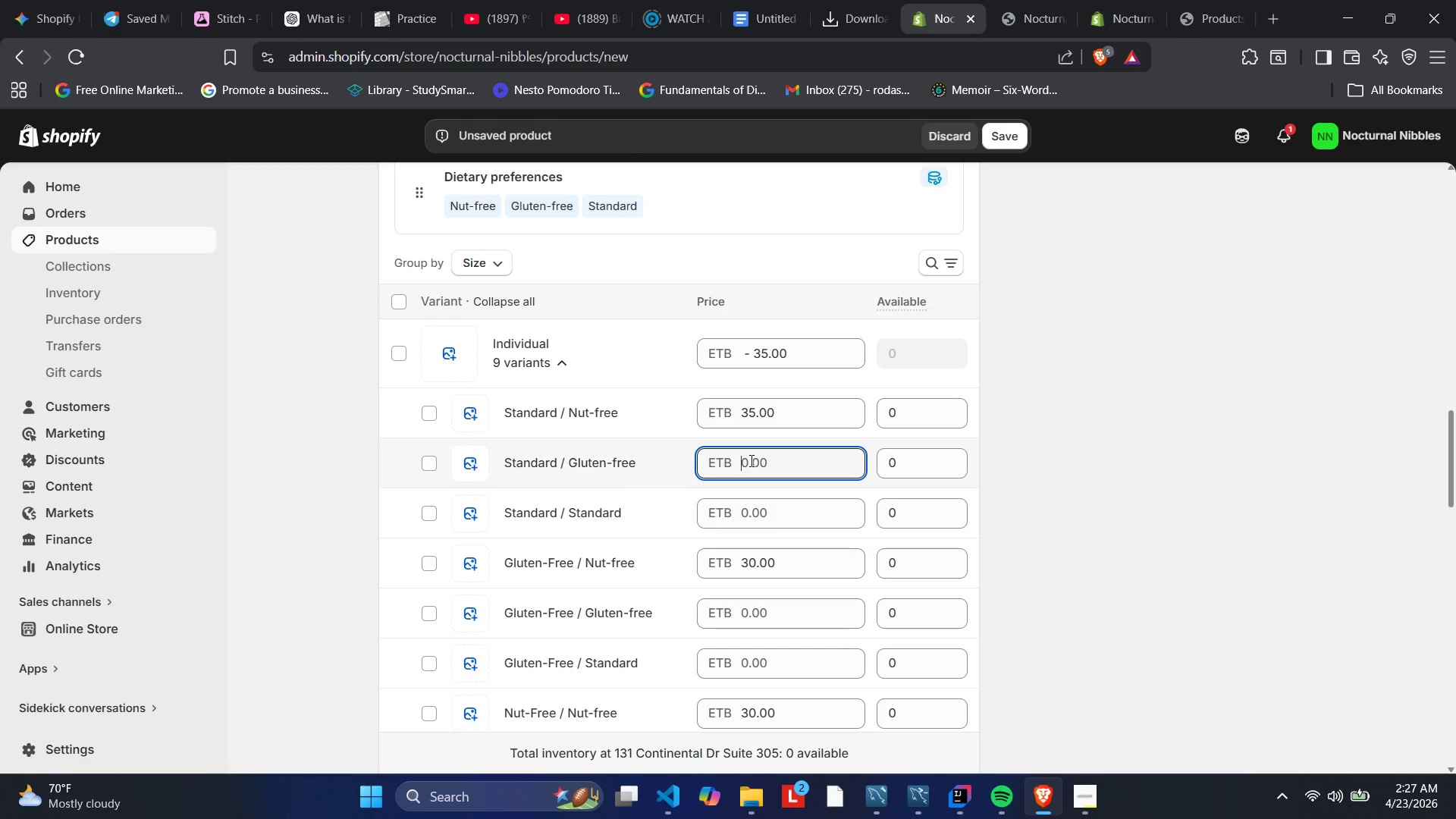 
key(Numpad3)
 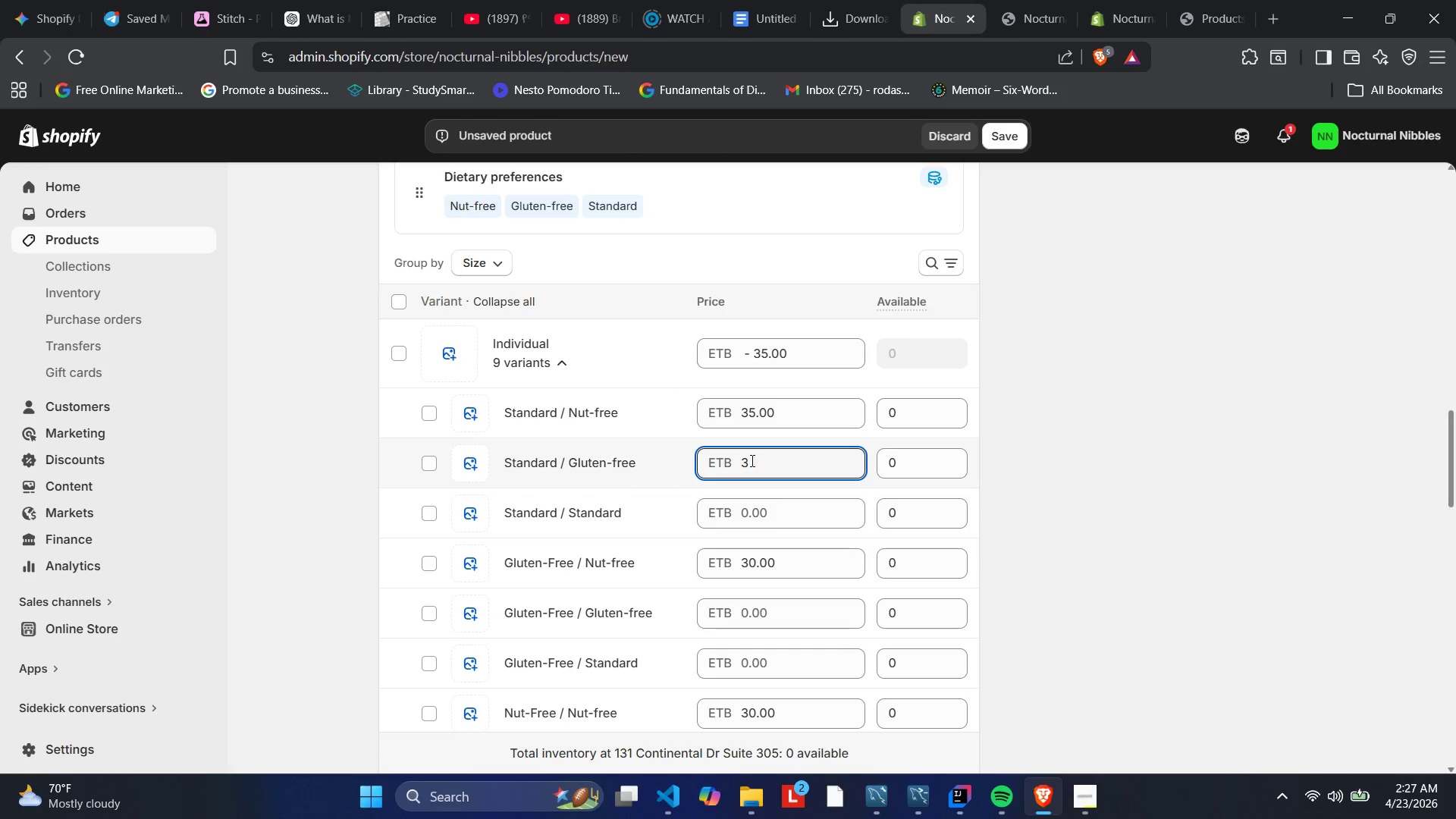 
key(Numpad0)
 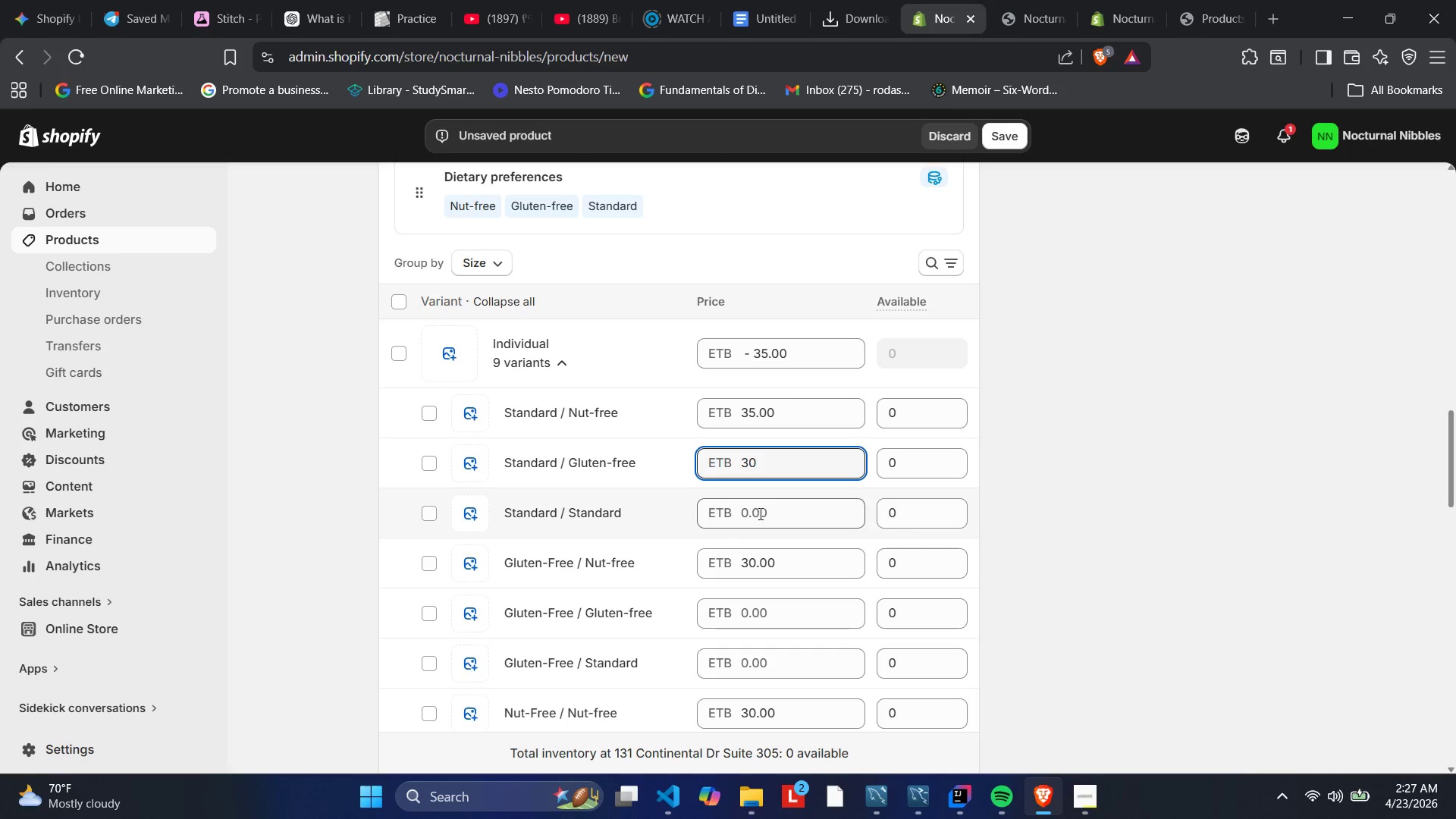 
left_click([747, 513])
 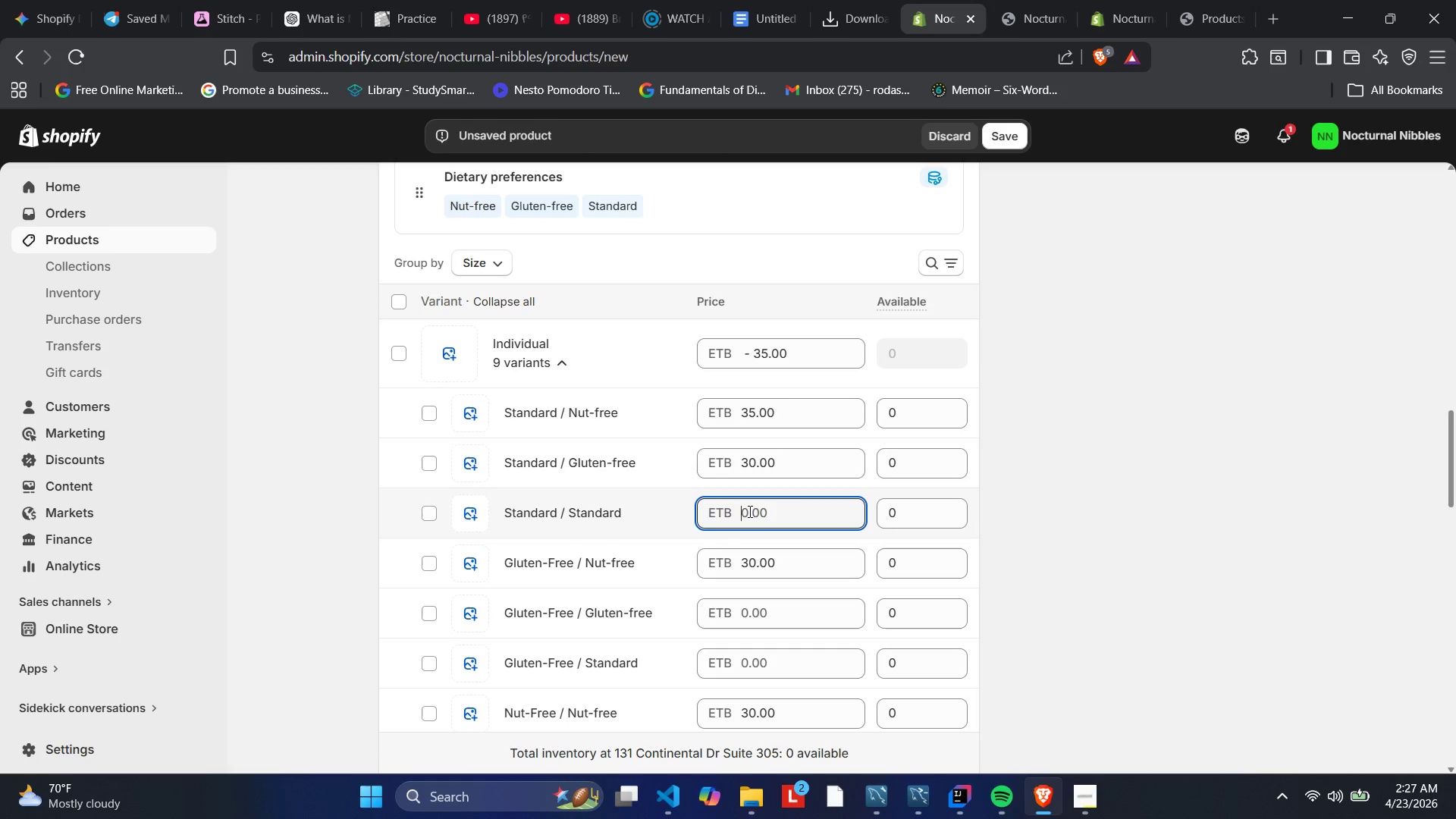 
key(Numpad3)
 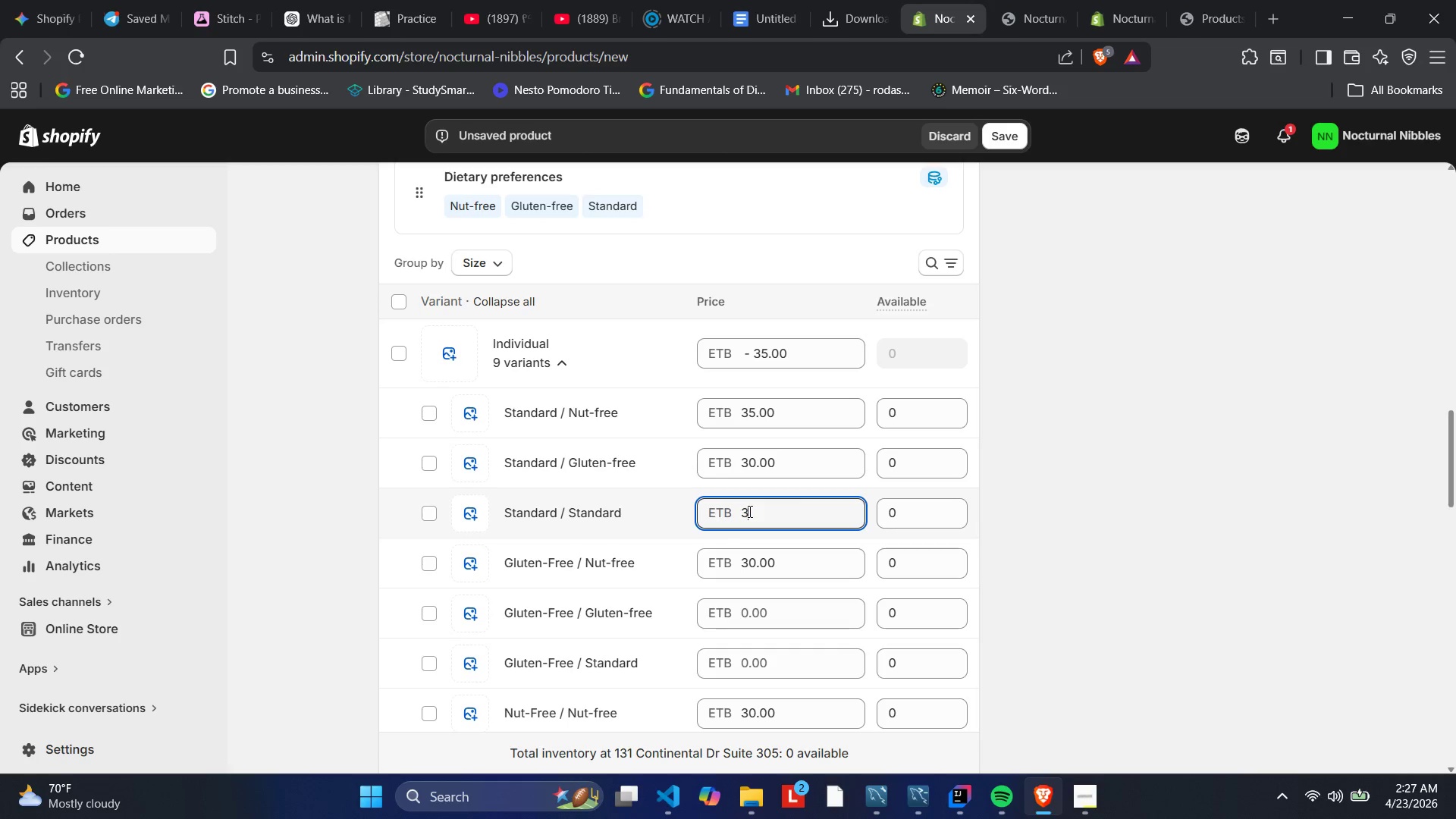 
key(Numpad0)
 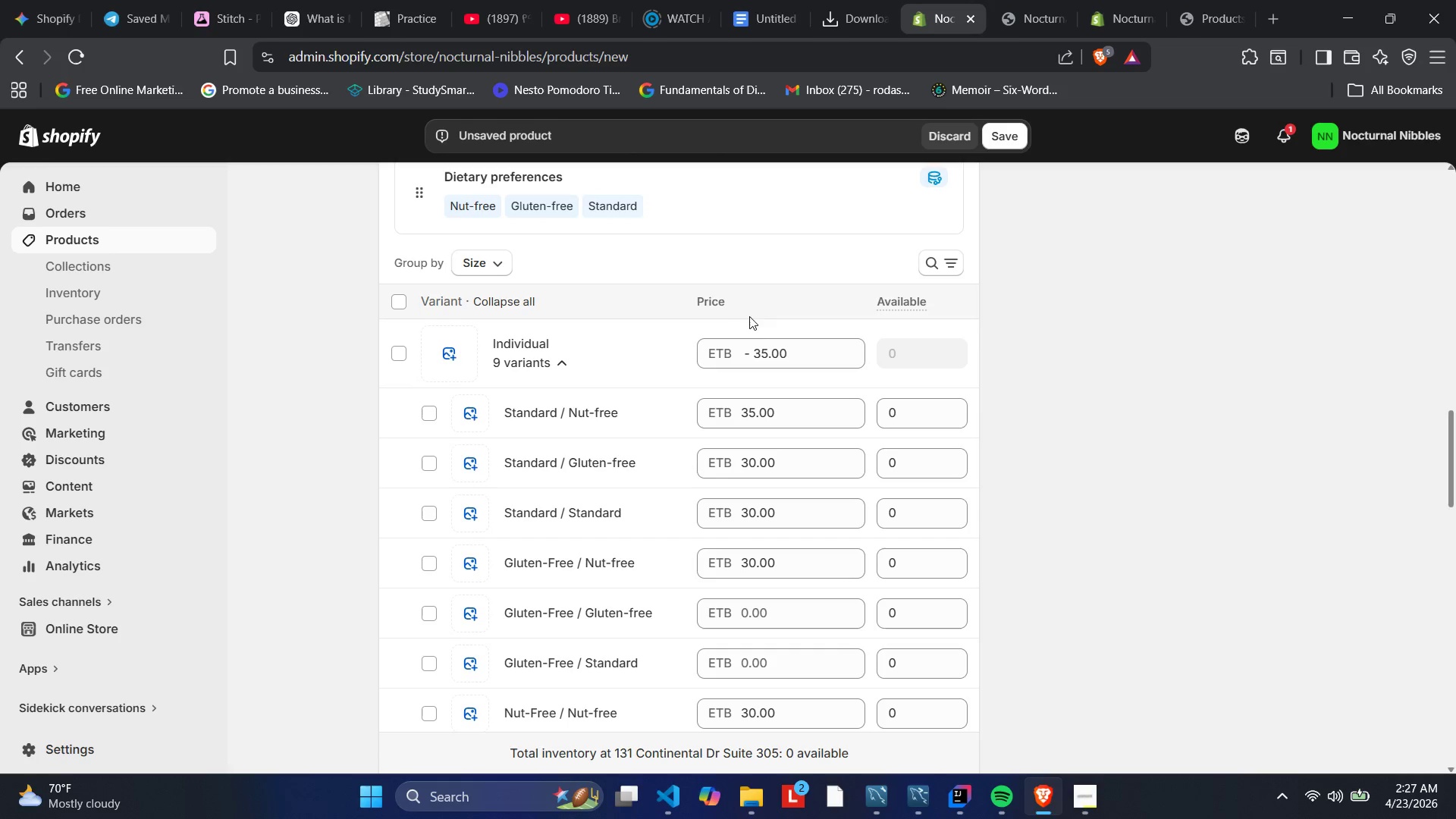 
scroll: coordinate [752, 343], scroll_direction: down, amount: 3.0
 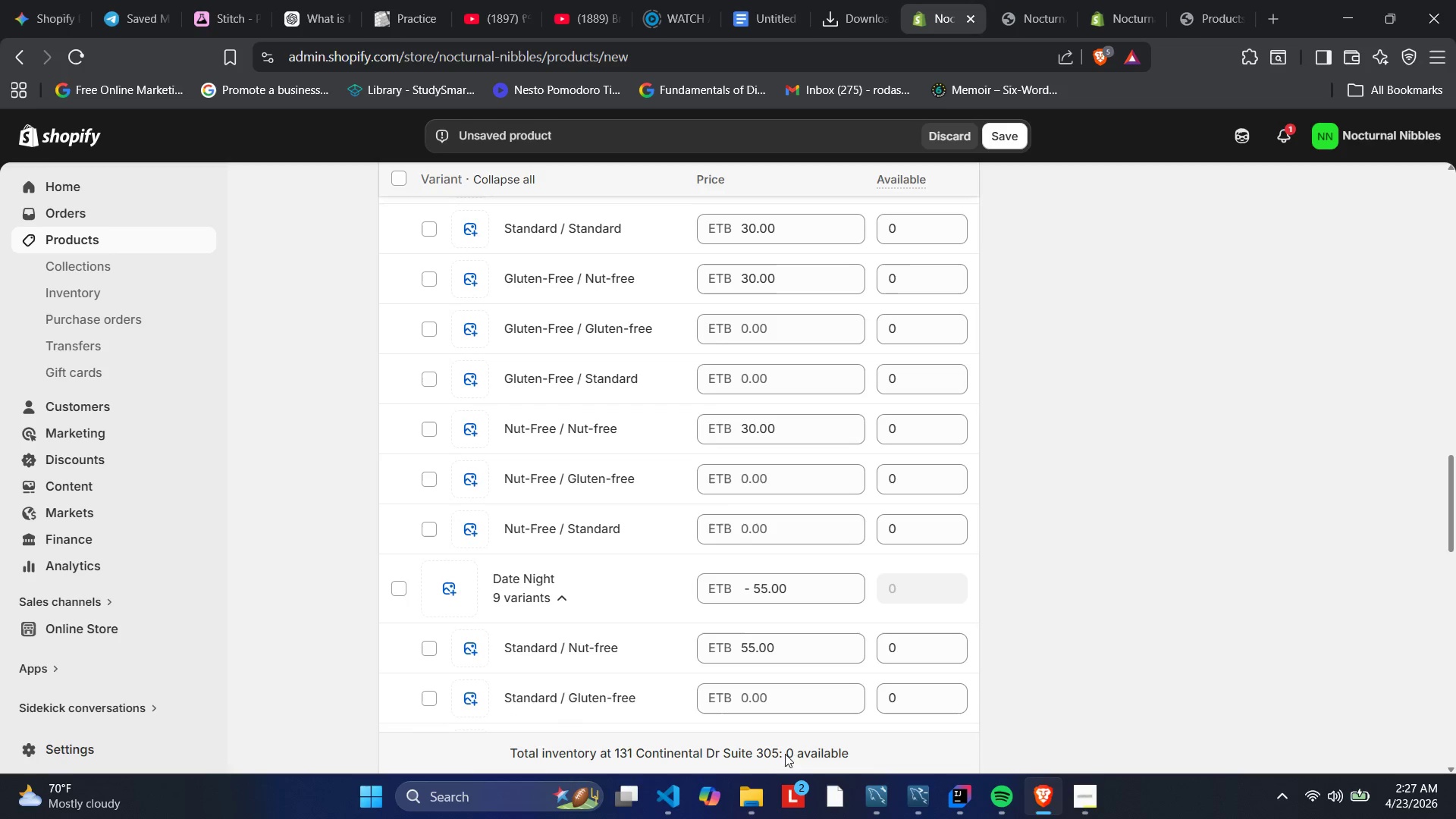 
scroll: coordinate [596, 291], scroll_direction: up, amount: 3.0
 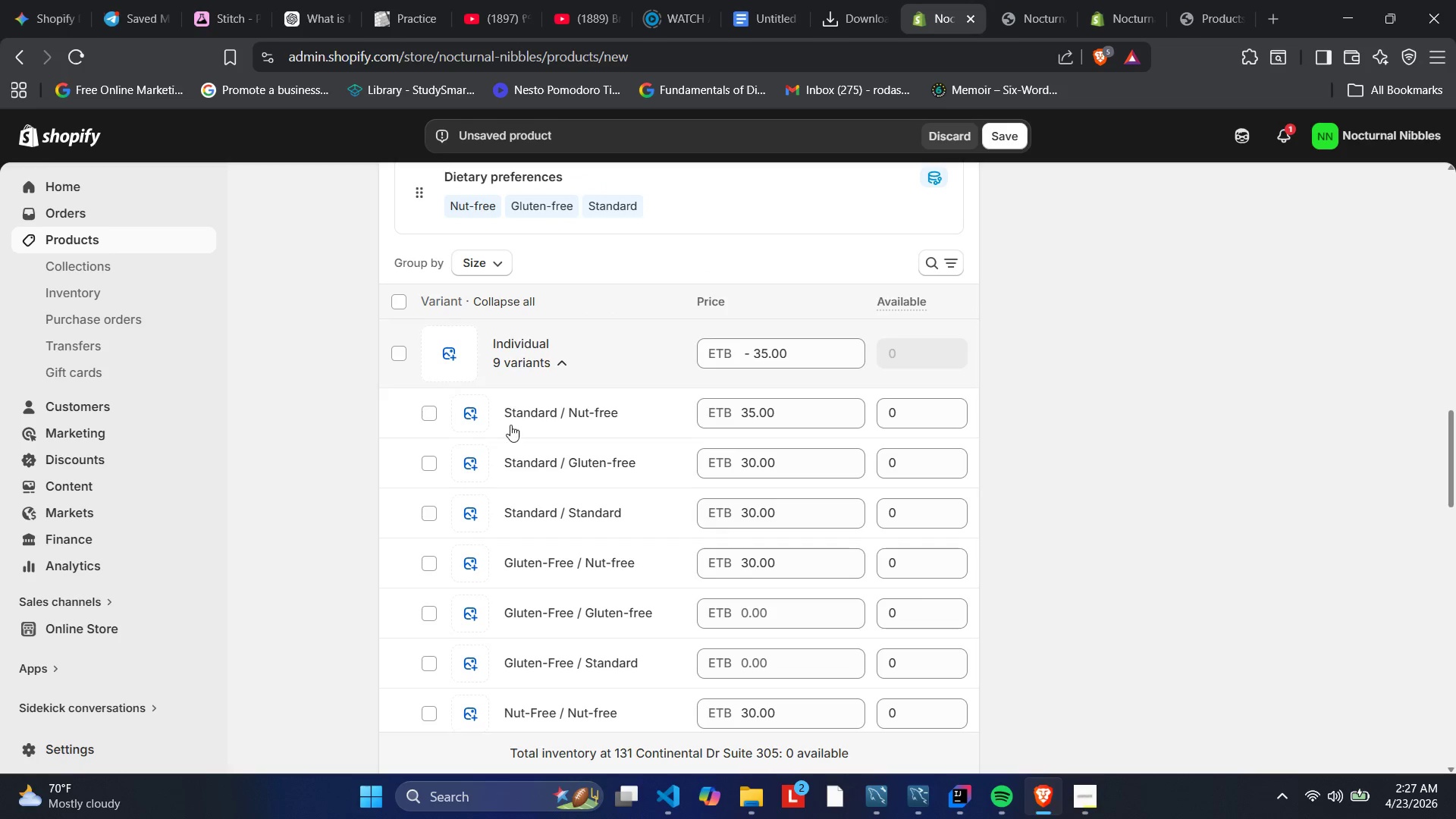 
scroll: coordinate [507, 457], scroll_direction: down, amount: 10.0
 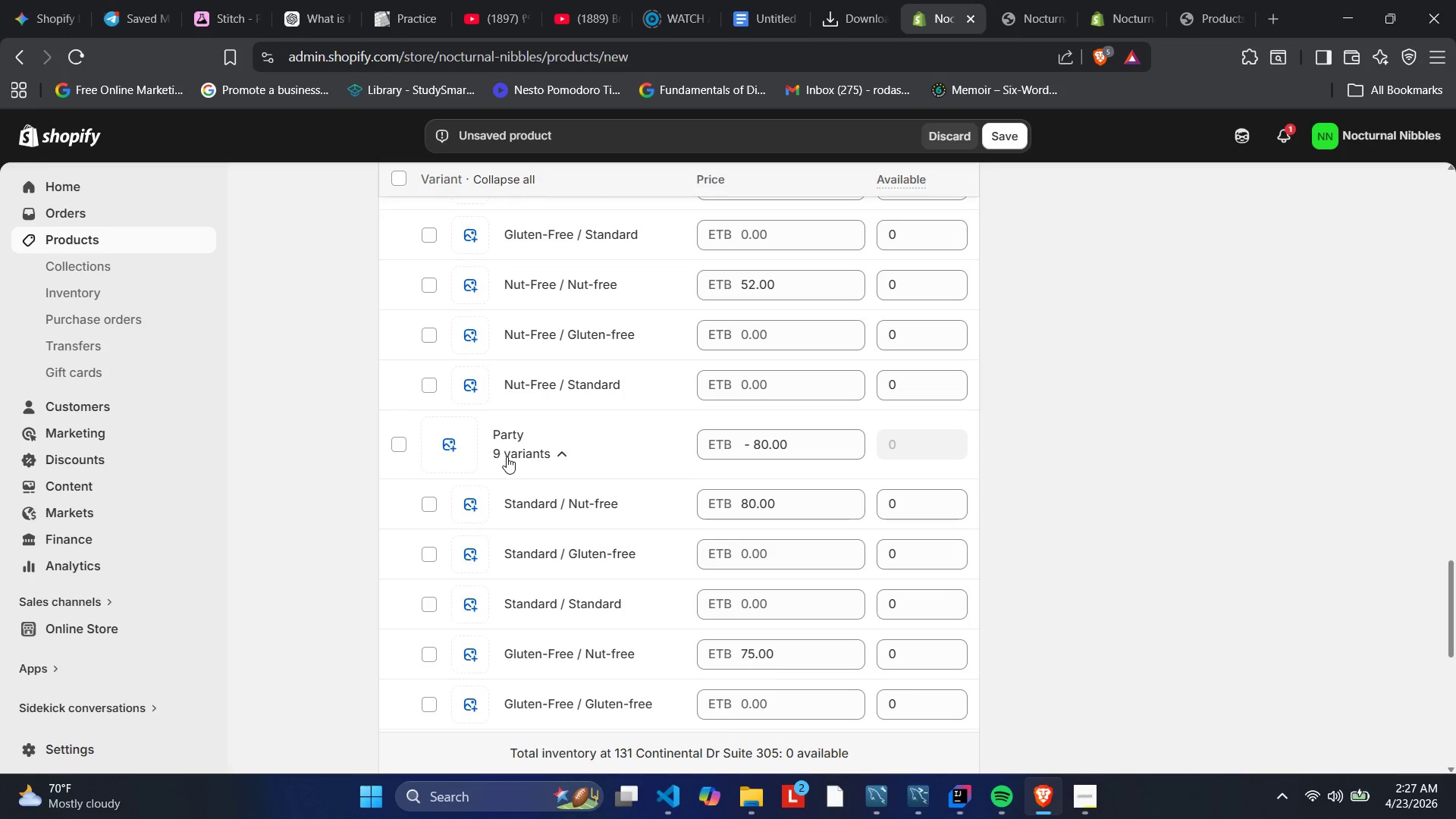 
scroll: coordinate [507, 457], scroll_direction: up, amount: 14.0
 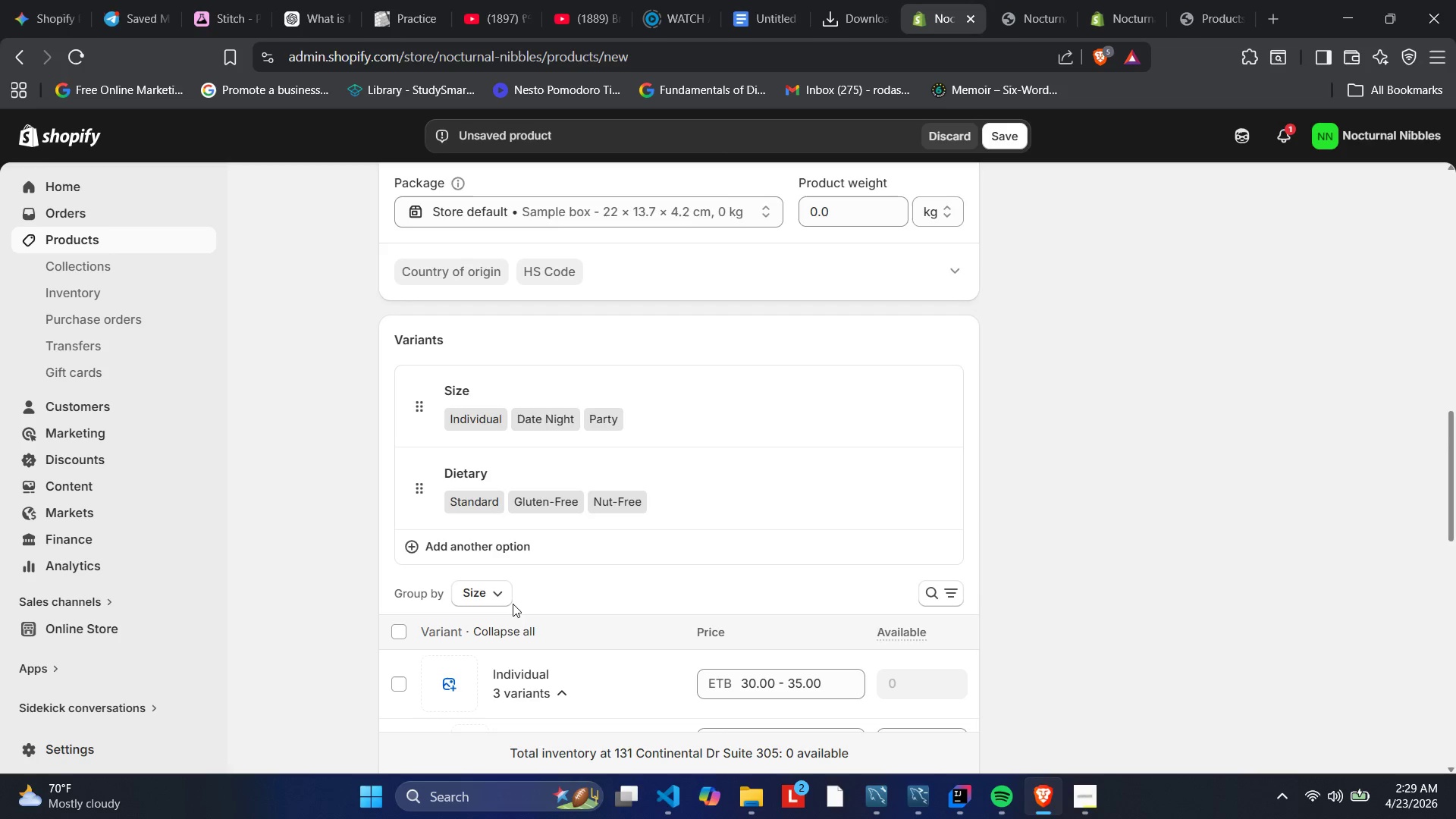 
wait(79.39)
 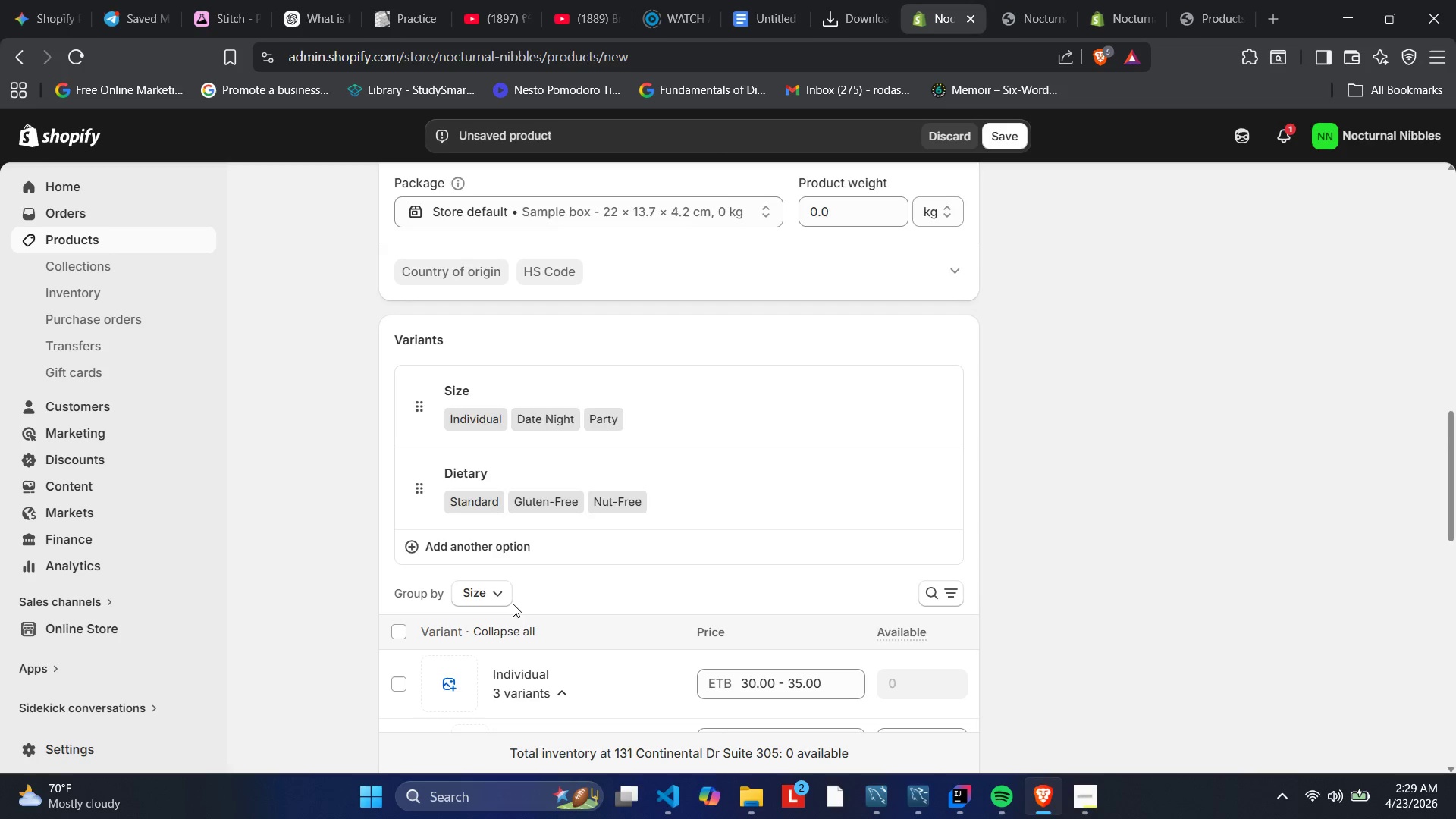 
scroll: coordinate [704, 315], scroll_direction: down, amount: 8.0
 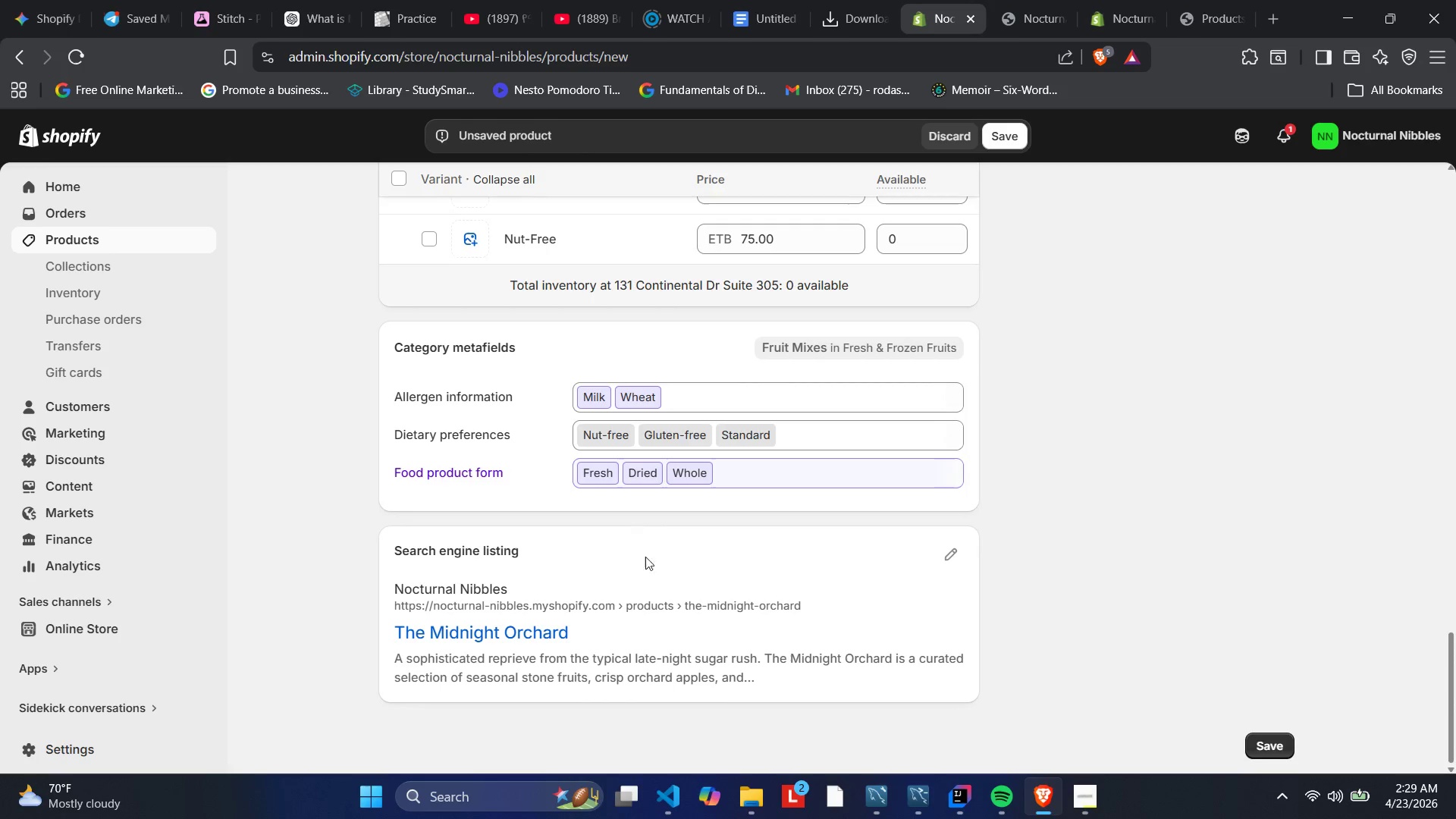 
left_click([943, 563])
 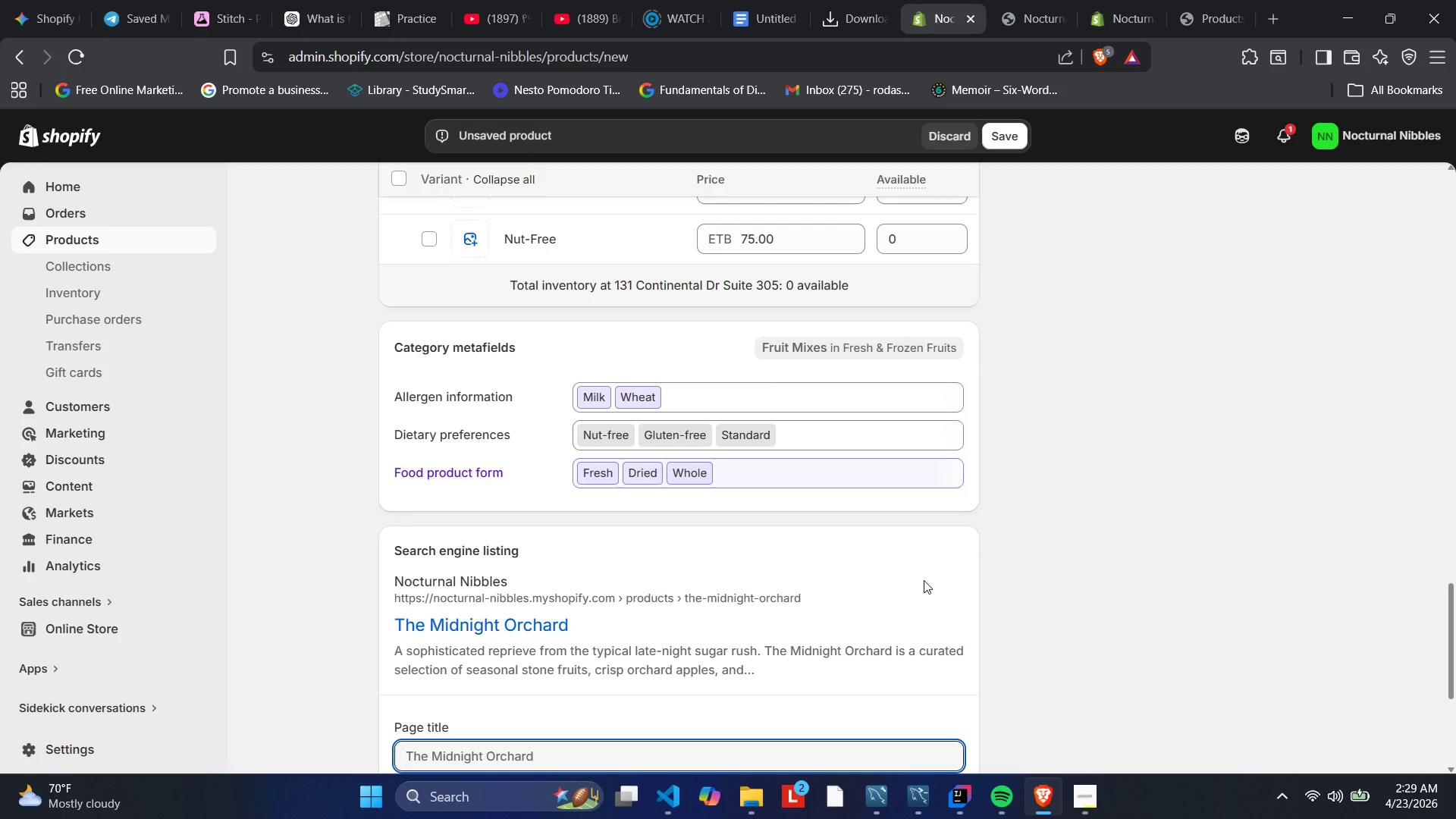 
wait(30.22)
 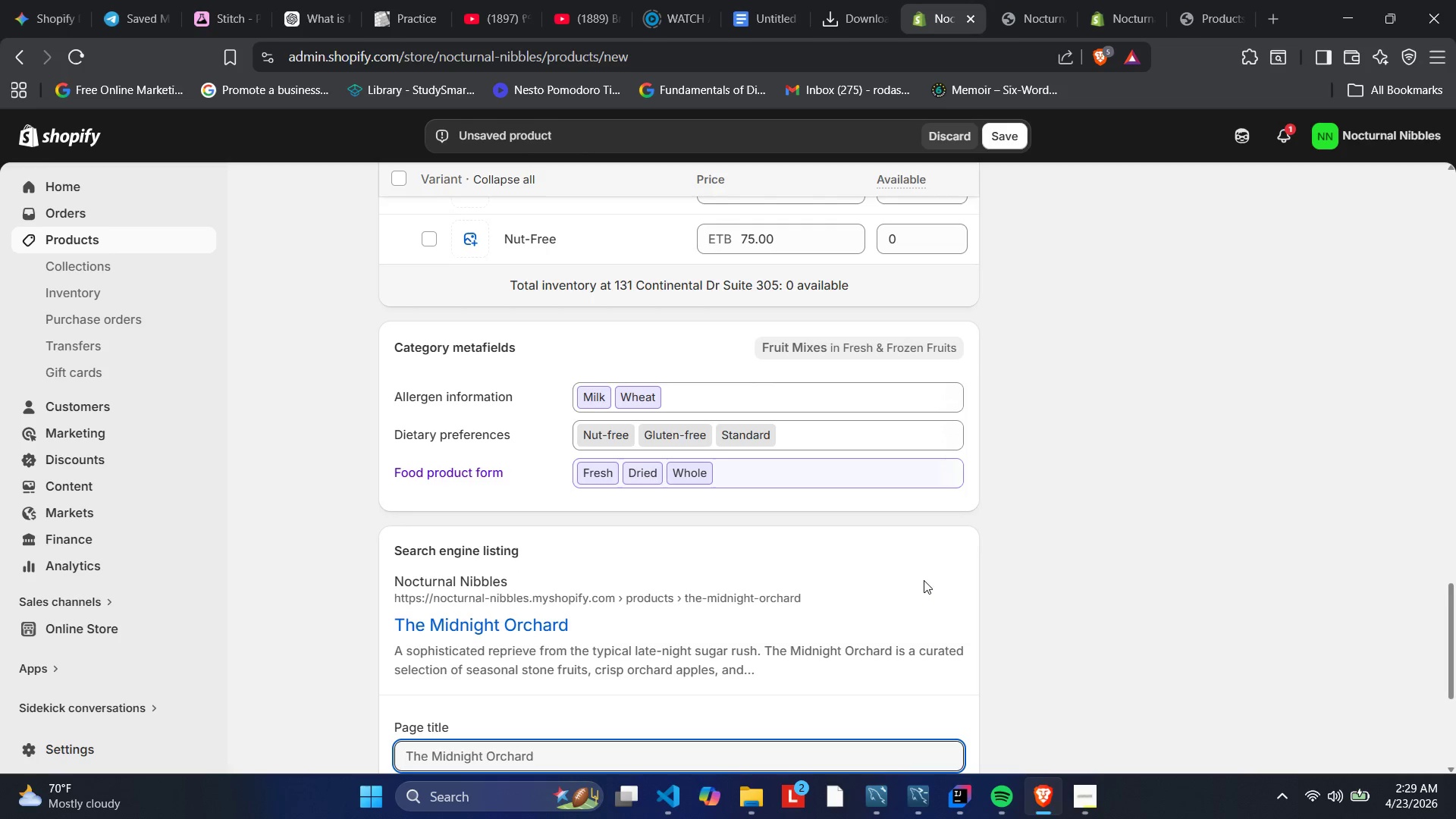 
scroll: coordinate [901, 581], scroll_direction: down, amount: 2.0
 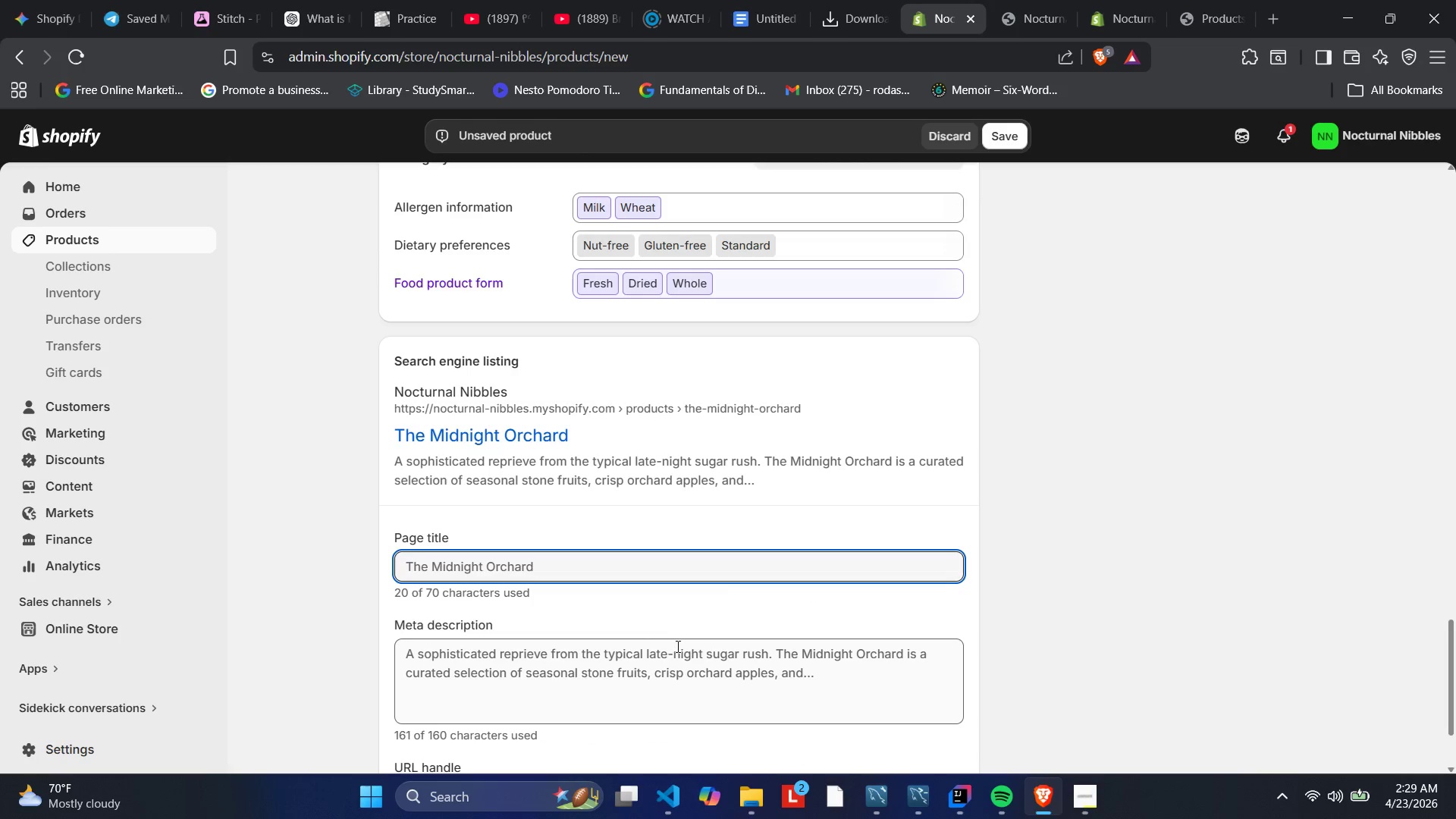 
wait(5.93)
 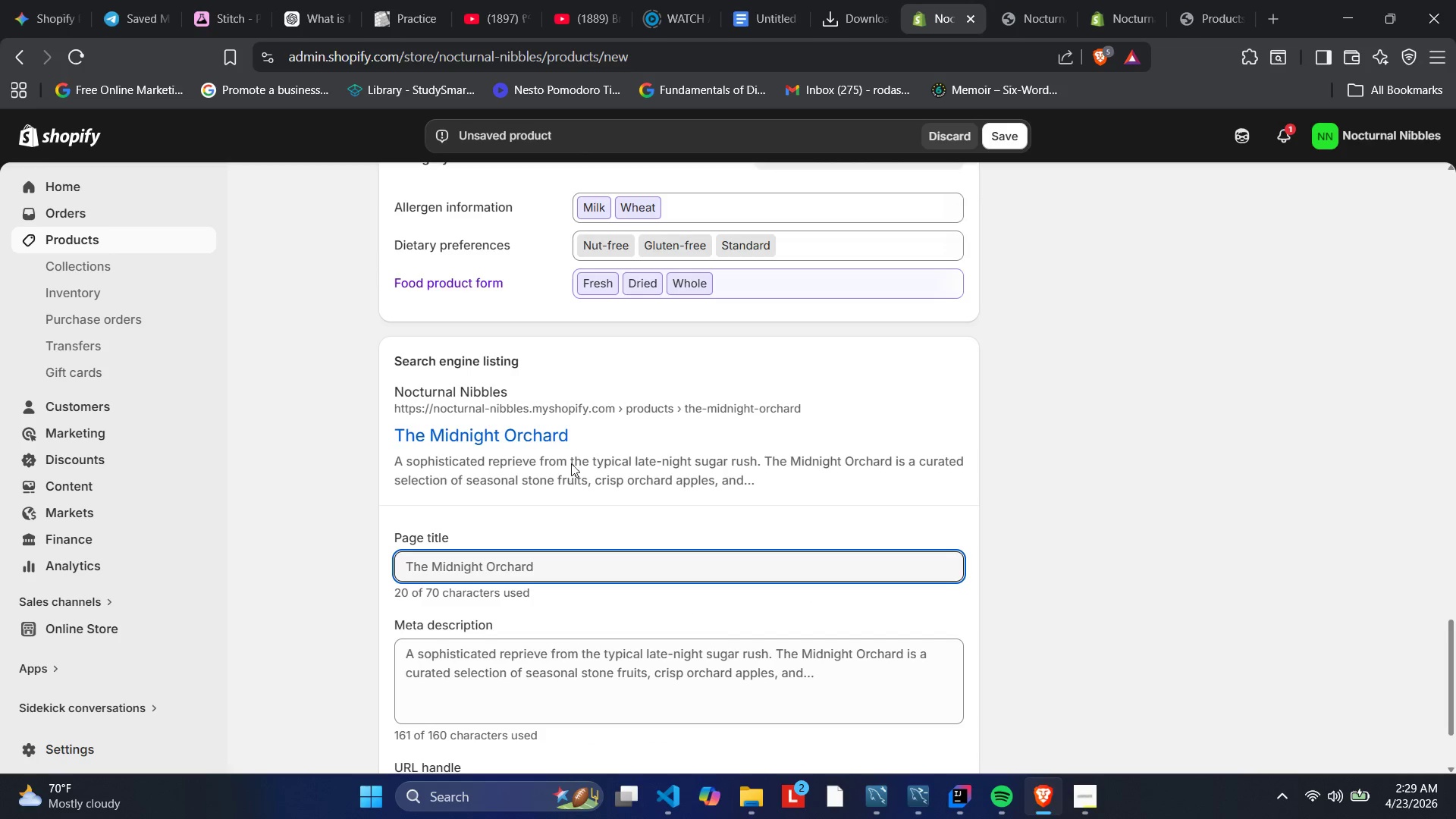 
left_click([551, 592])
 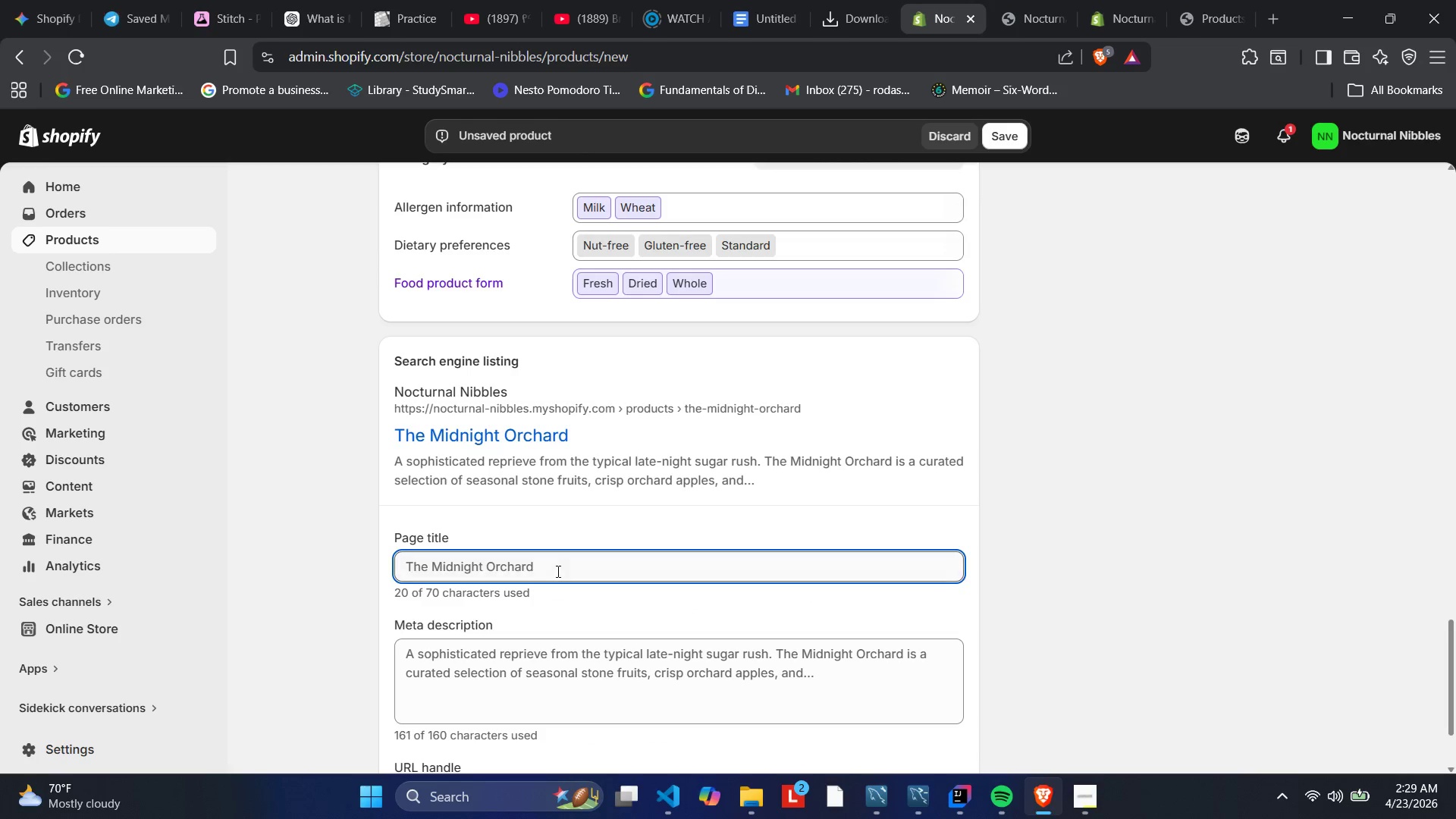 
left_click([557, 571])
 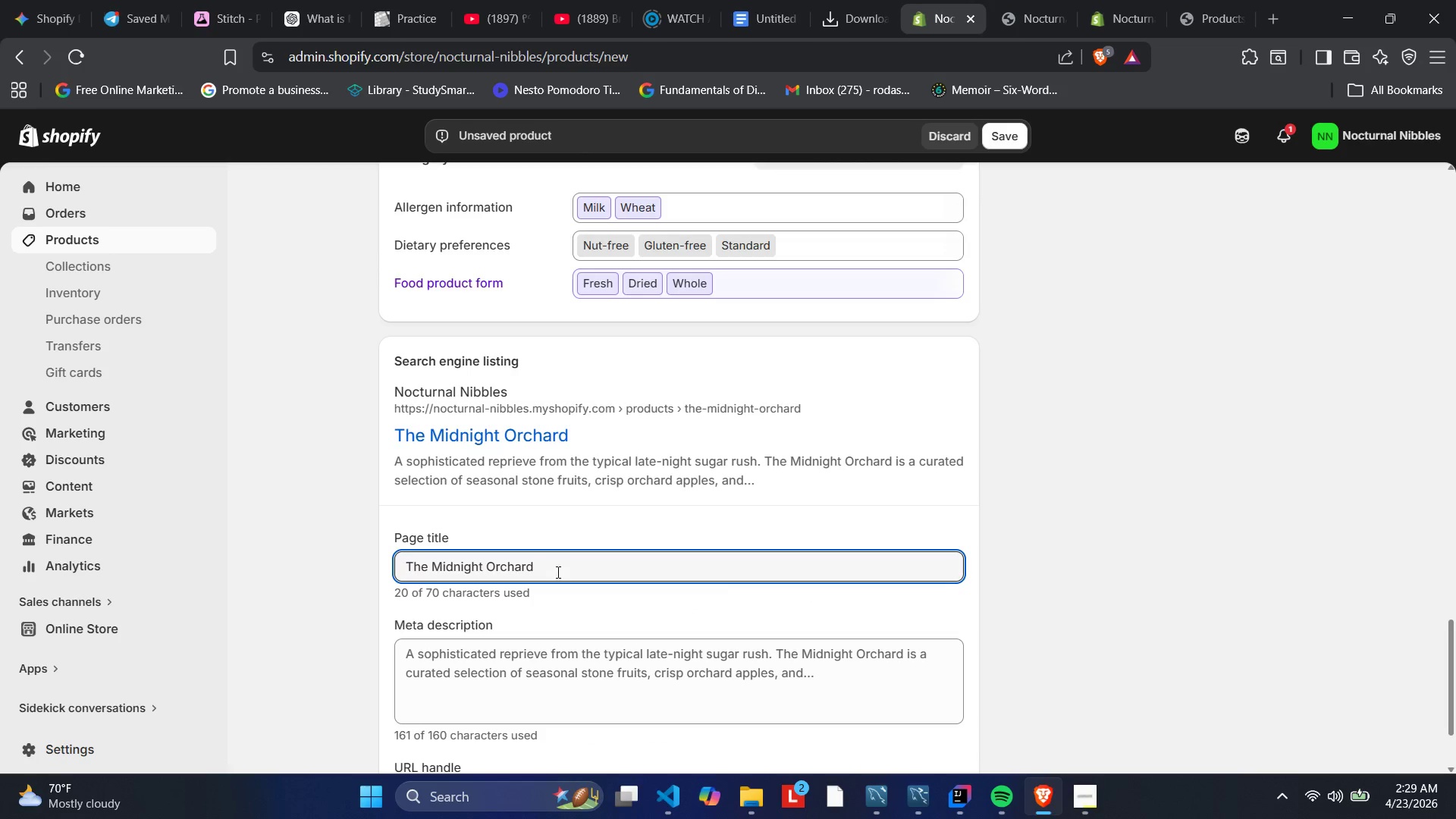 
type( | Fresh Fruit & Maaroon Delivery After-Hp]ours)
 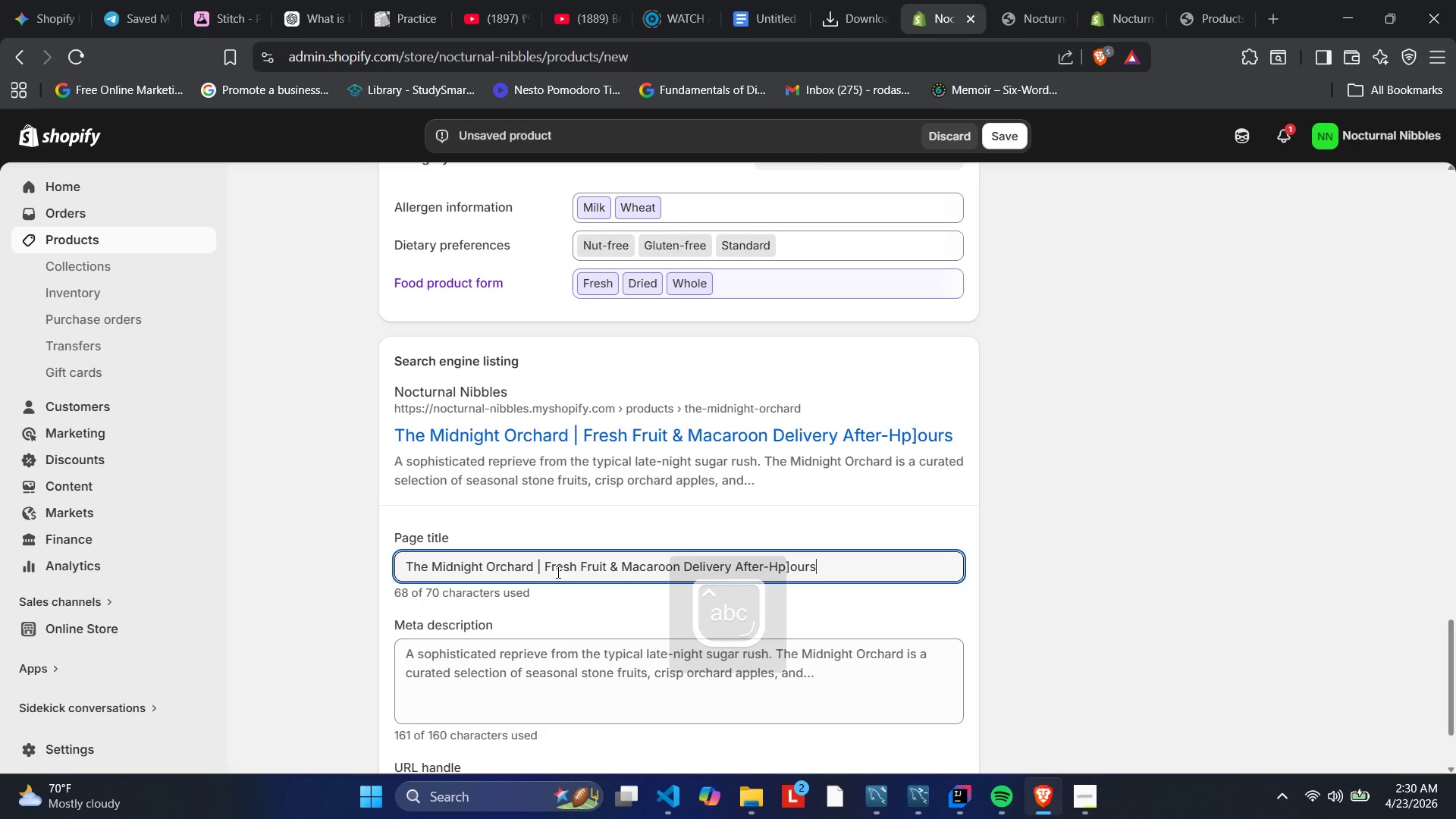 
 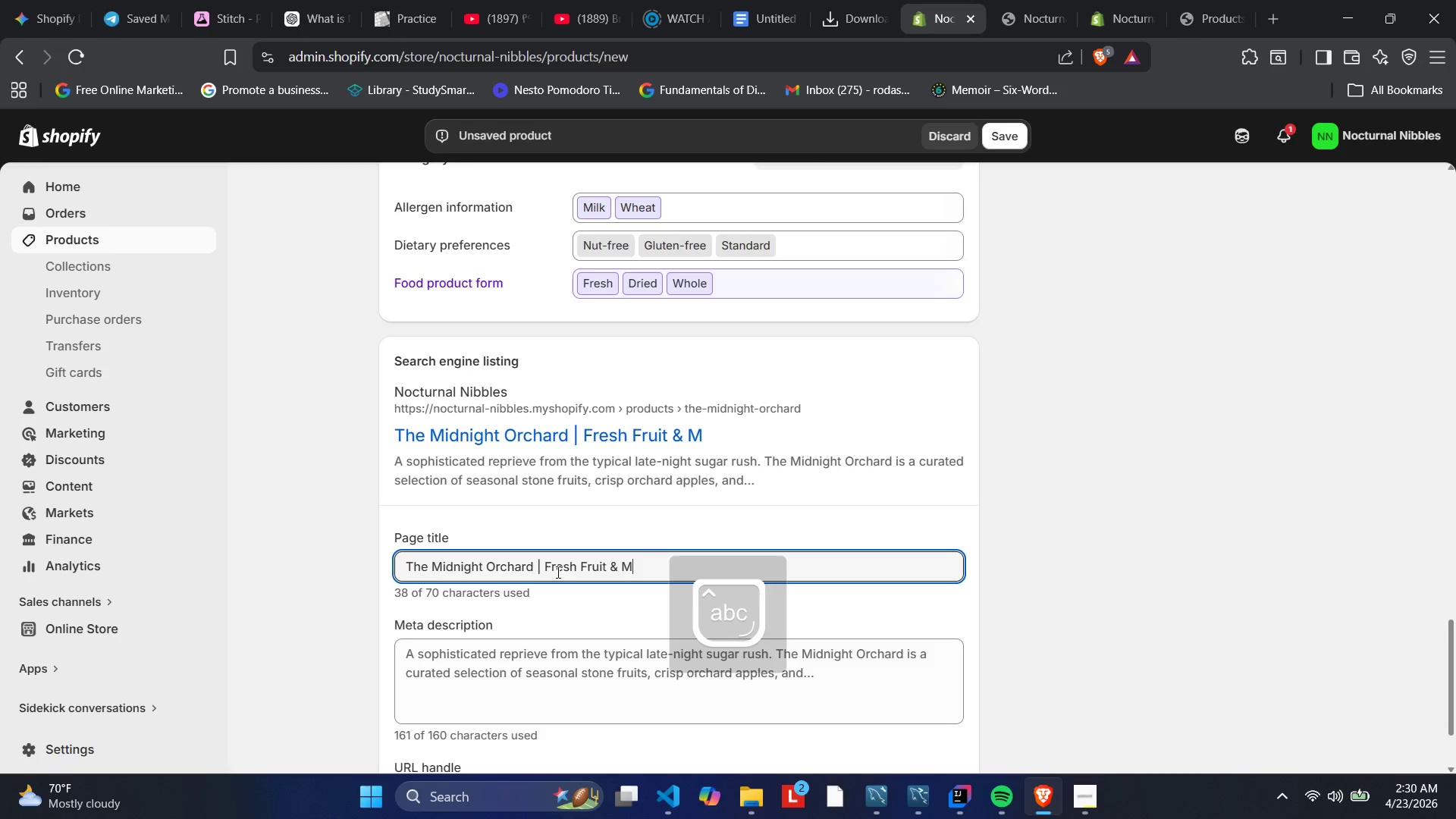 
hold_key(key=C, duration=0.31)
 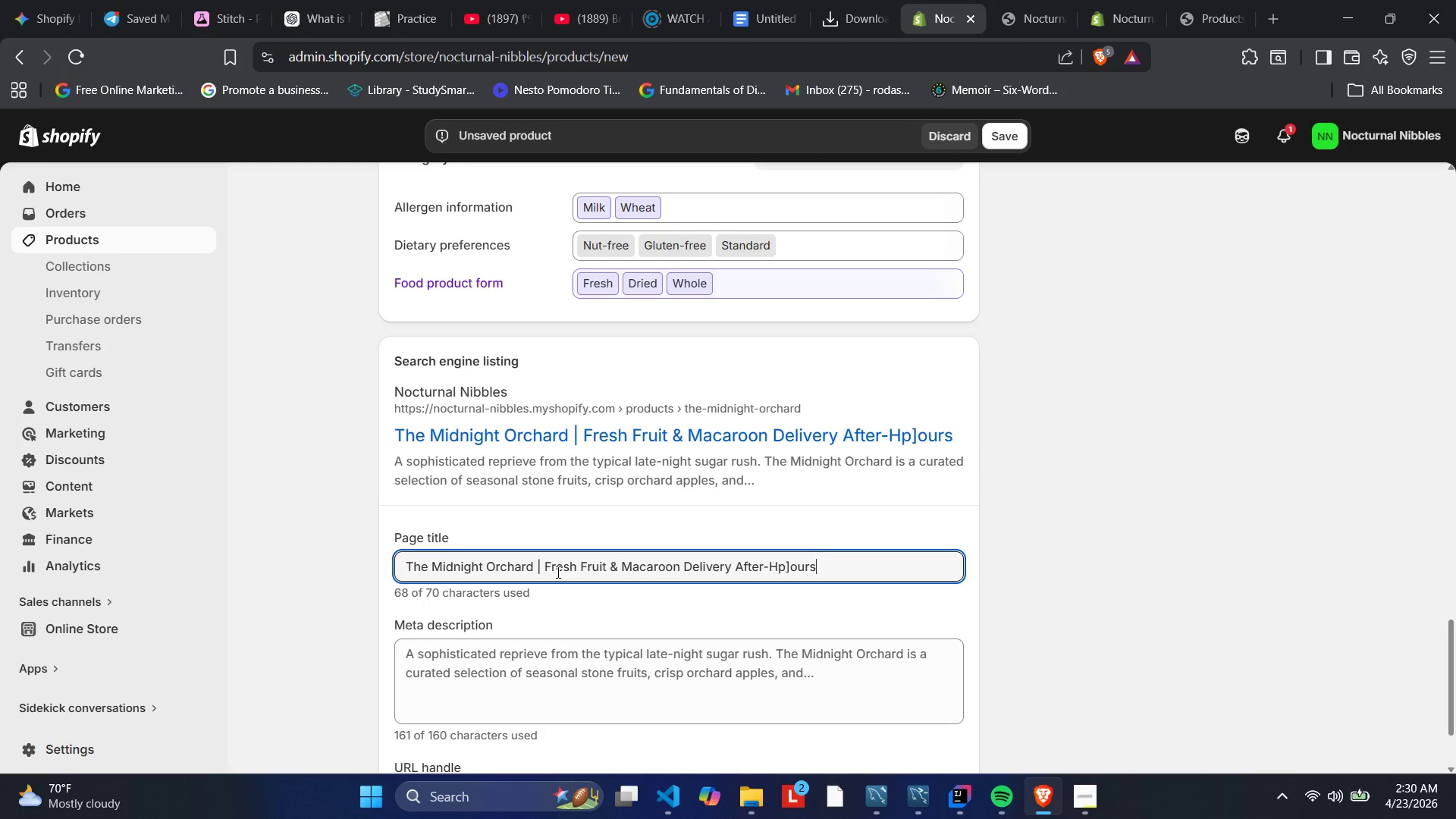 
wait(6.22)
 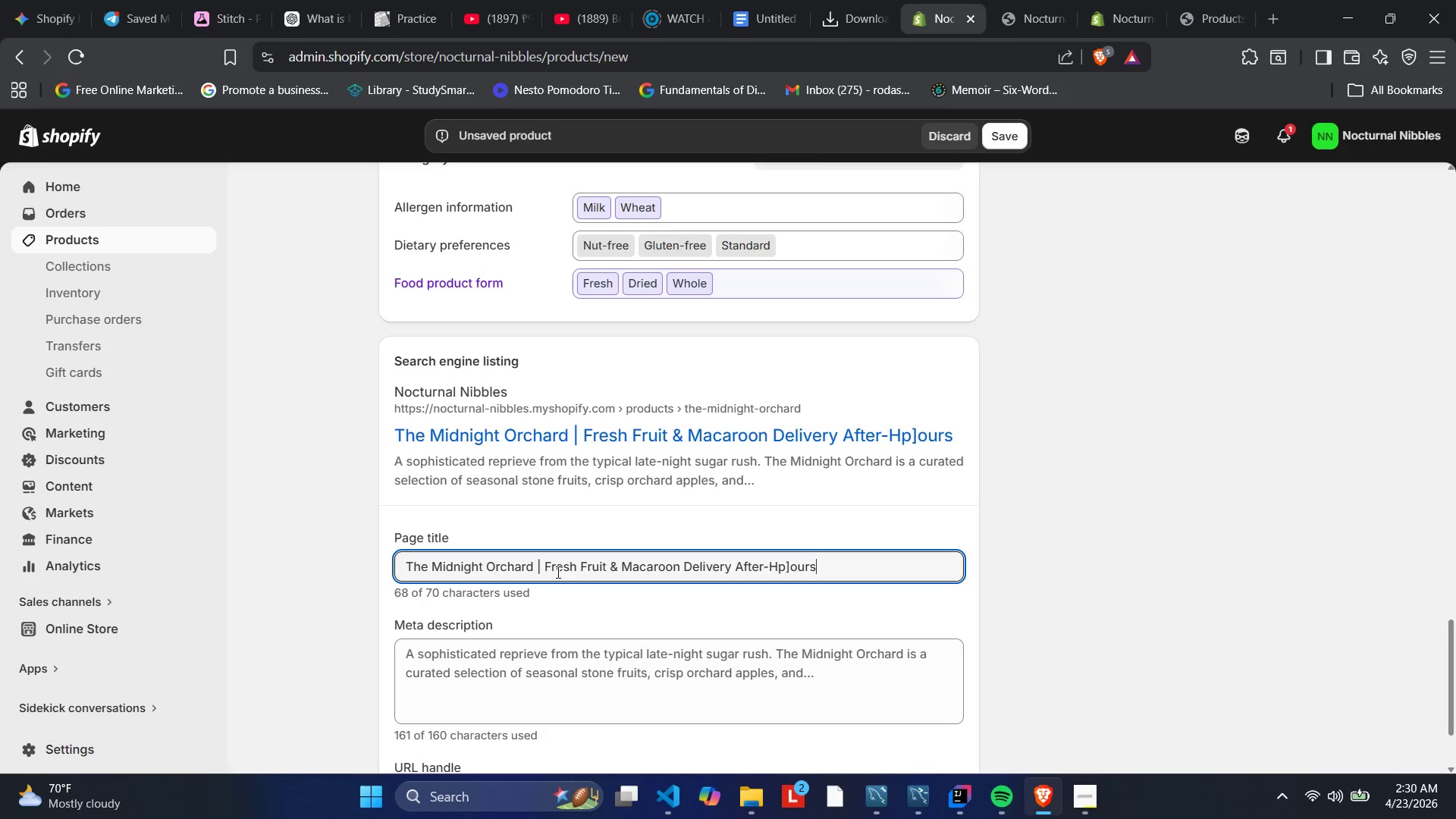 
key(ArrowLeft)
 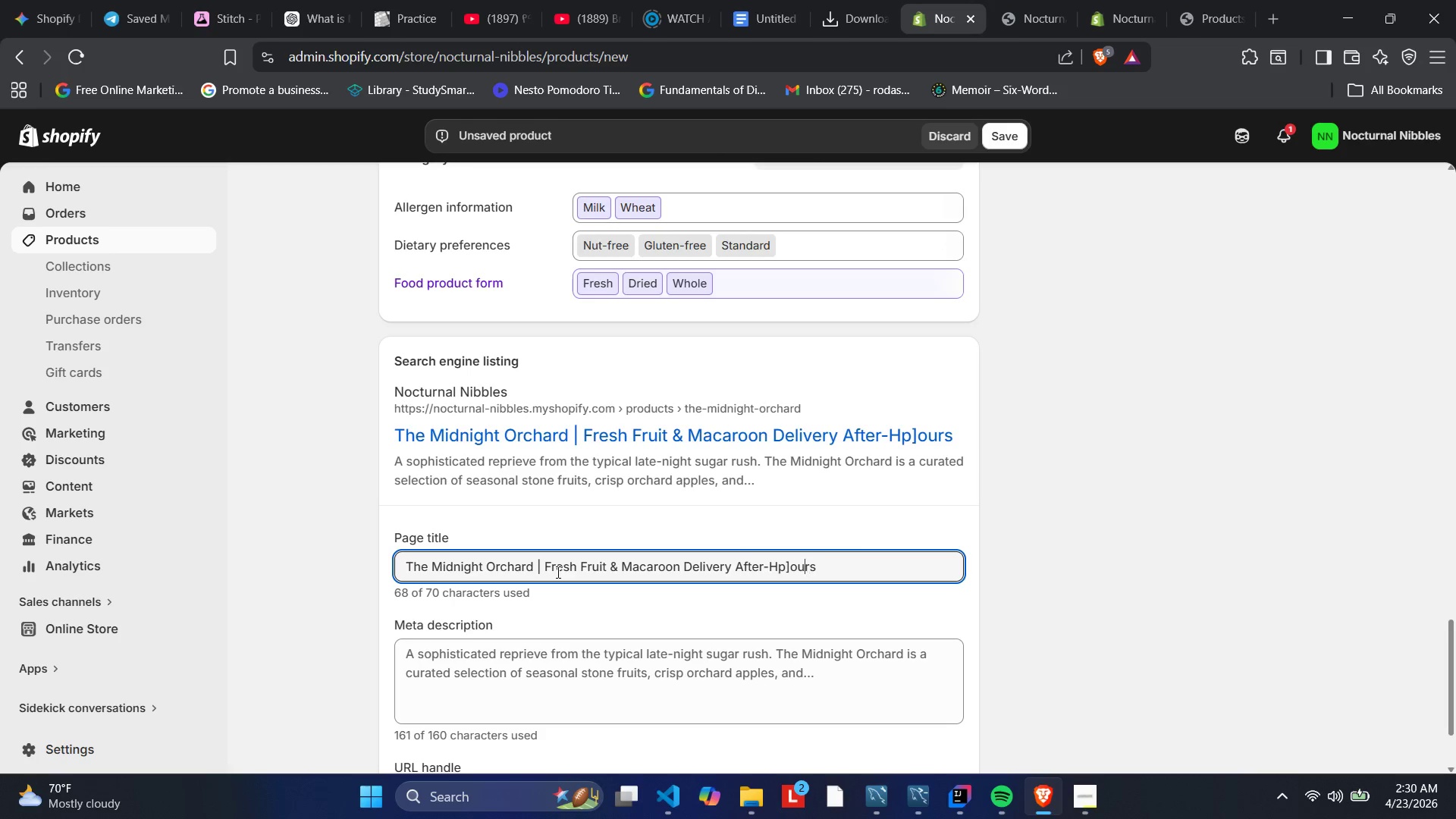 
key(ArrowLeft)
 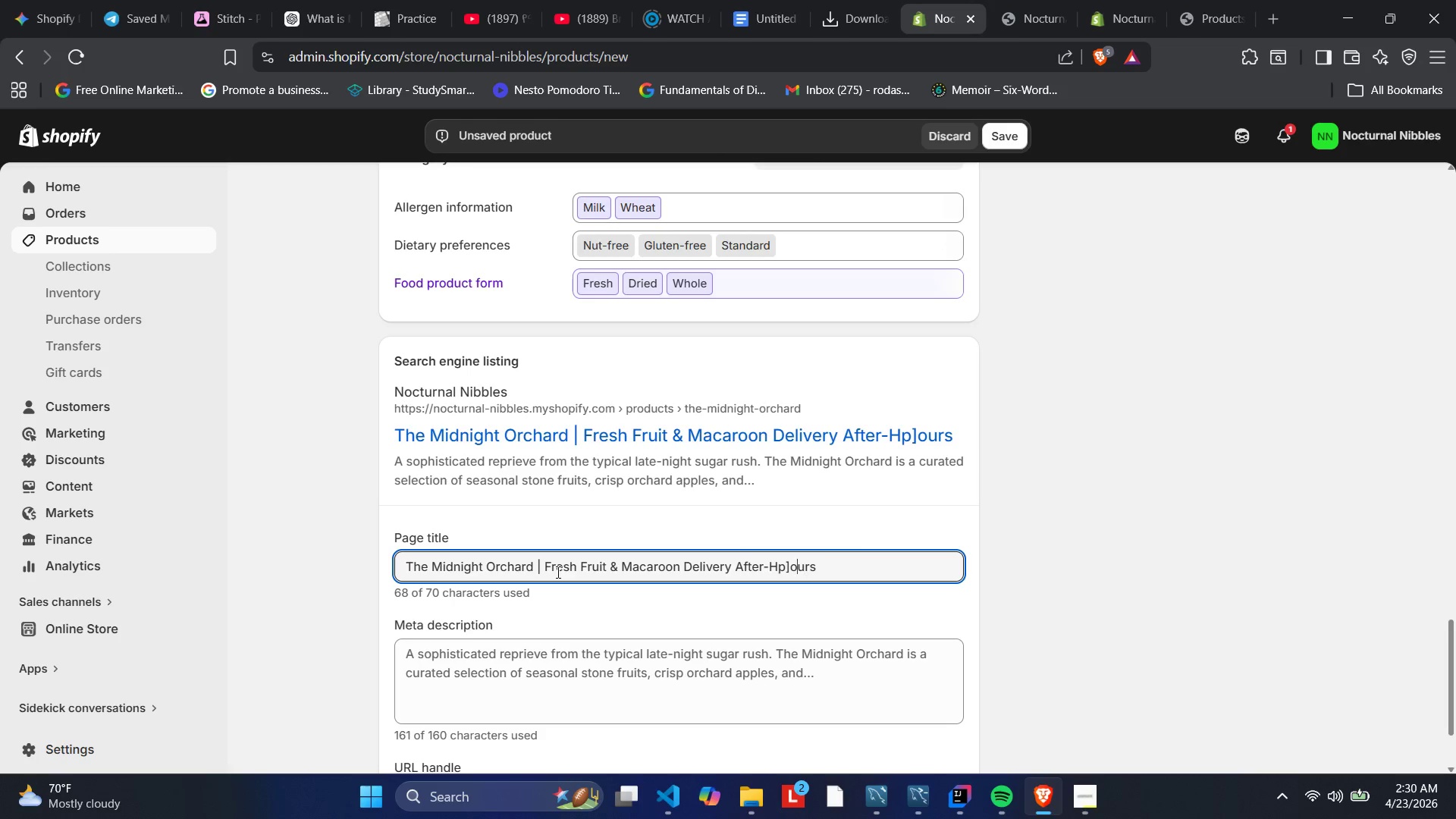 
key(ArrowLeft)
 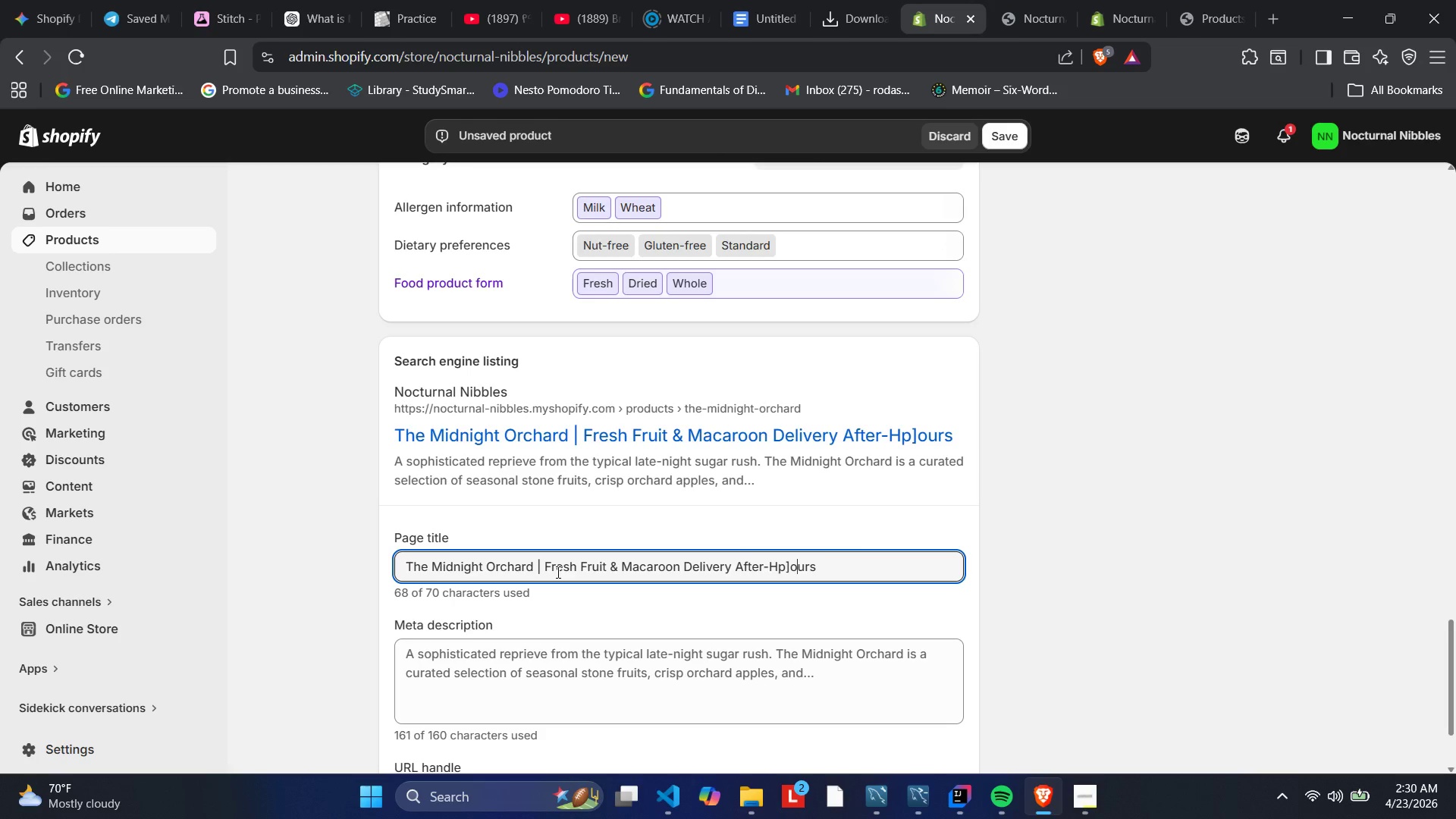 
key(ArrowLeft)
 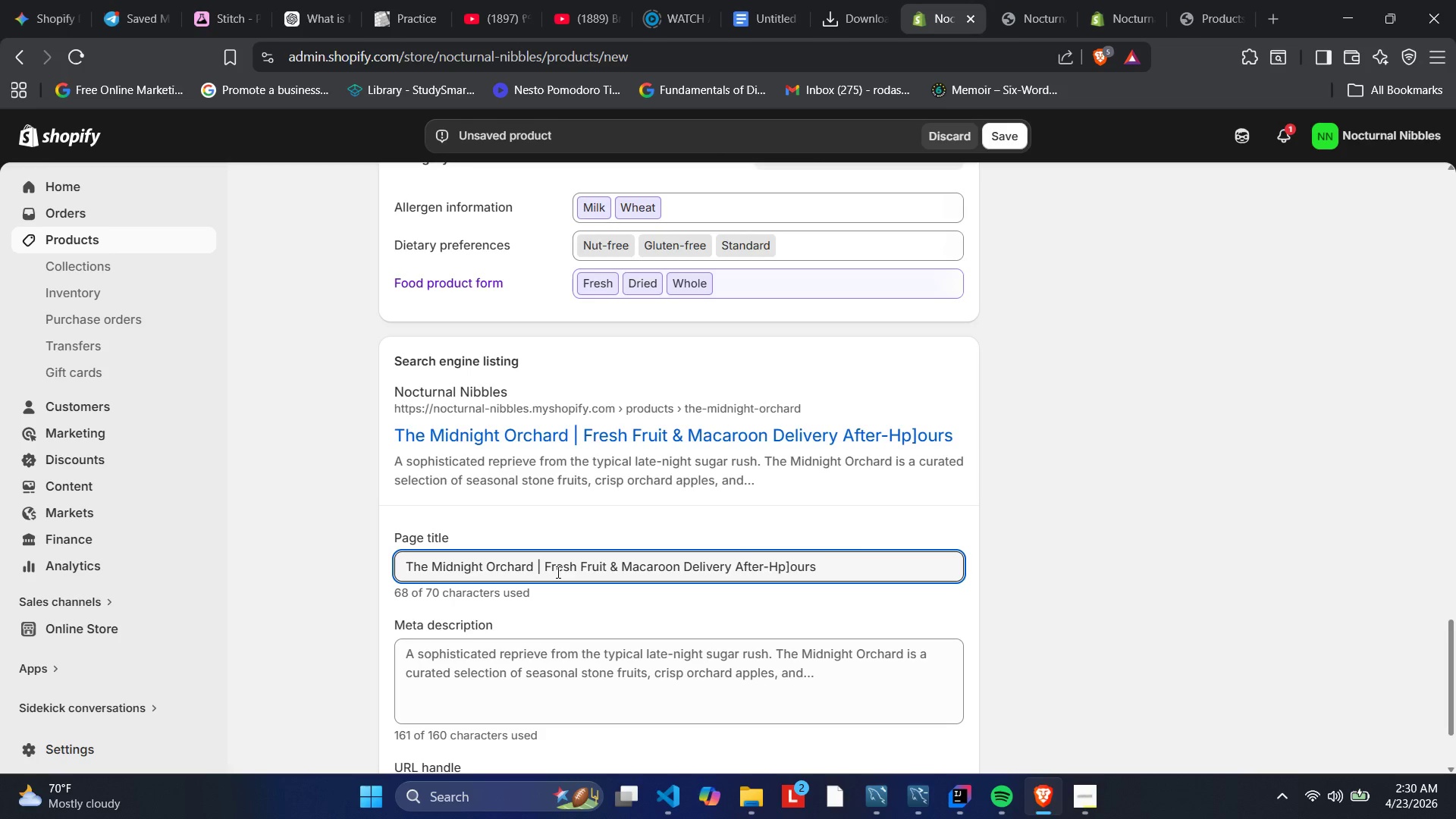 
key(Backspace)
 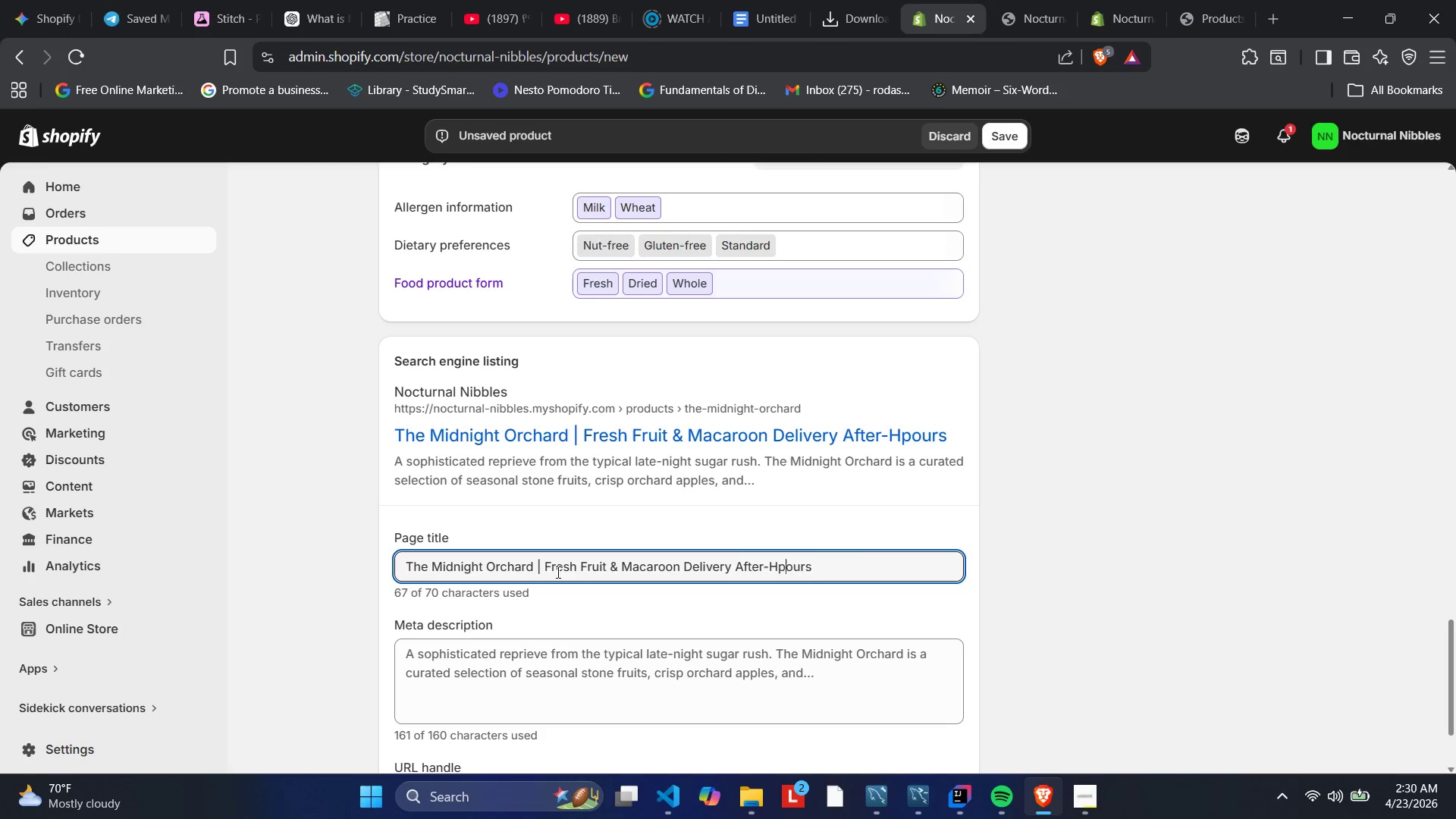 
key(Backspace)
 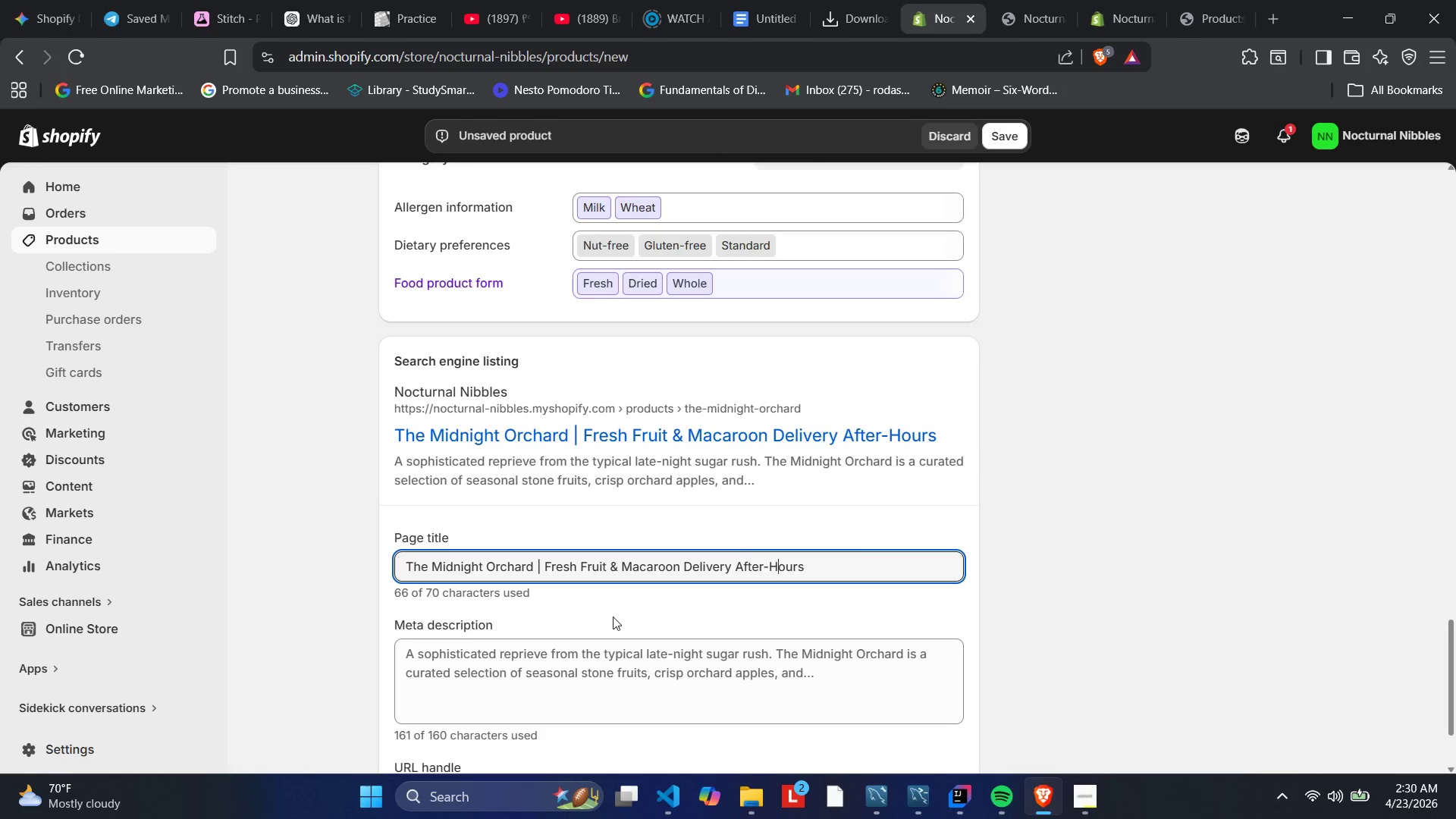 
scroll: coordinate [612, 613], scroll_direction: down, amount: 2.0
 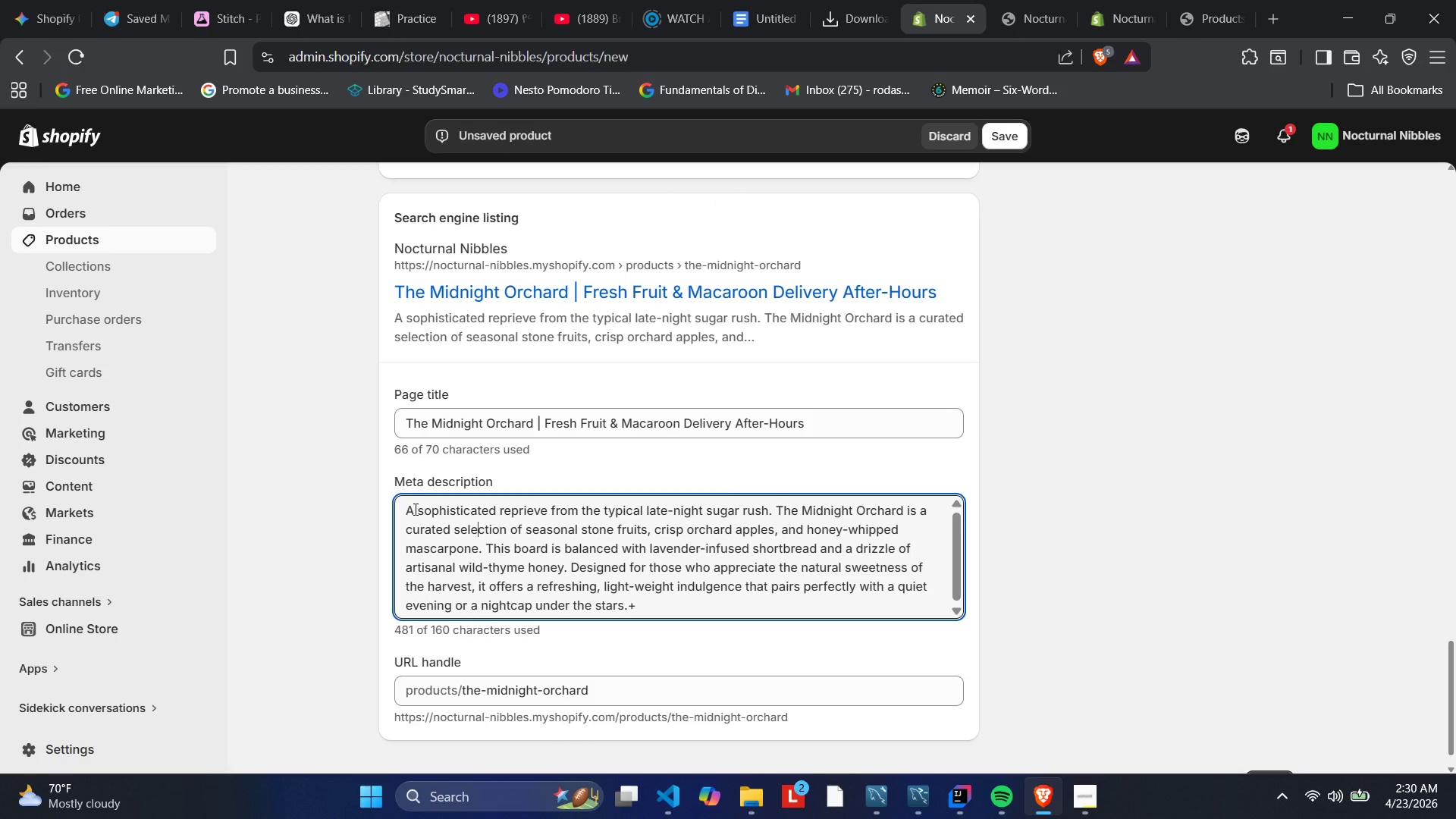 
key(Control+A)
 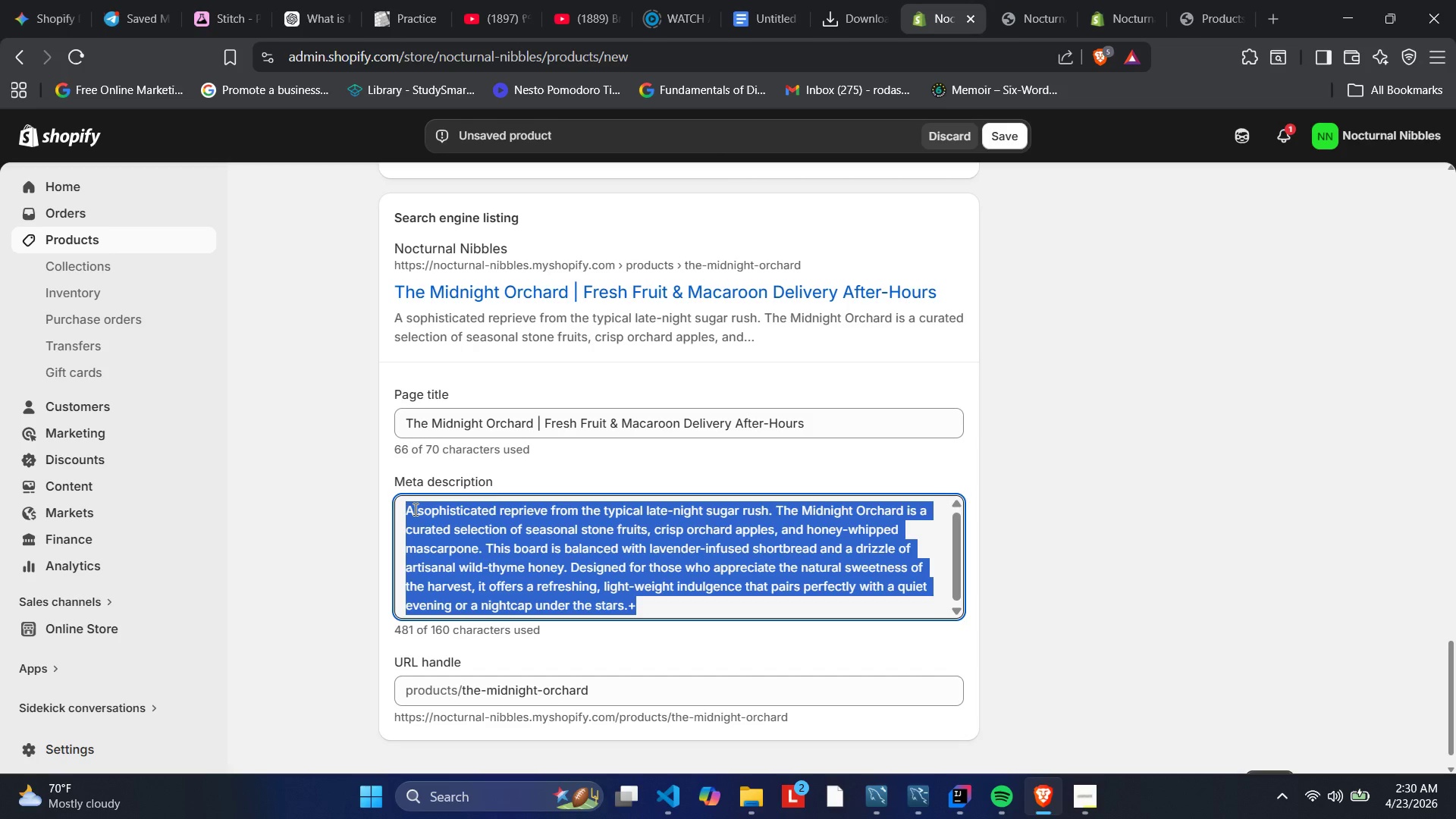 
key(Control+X)
 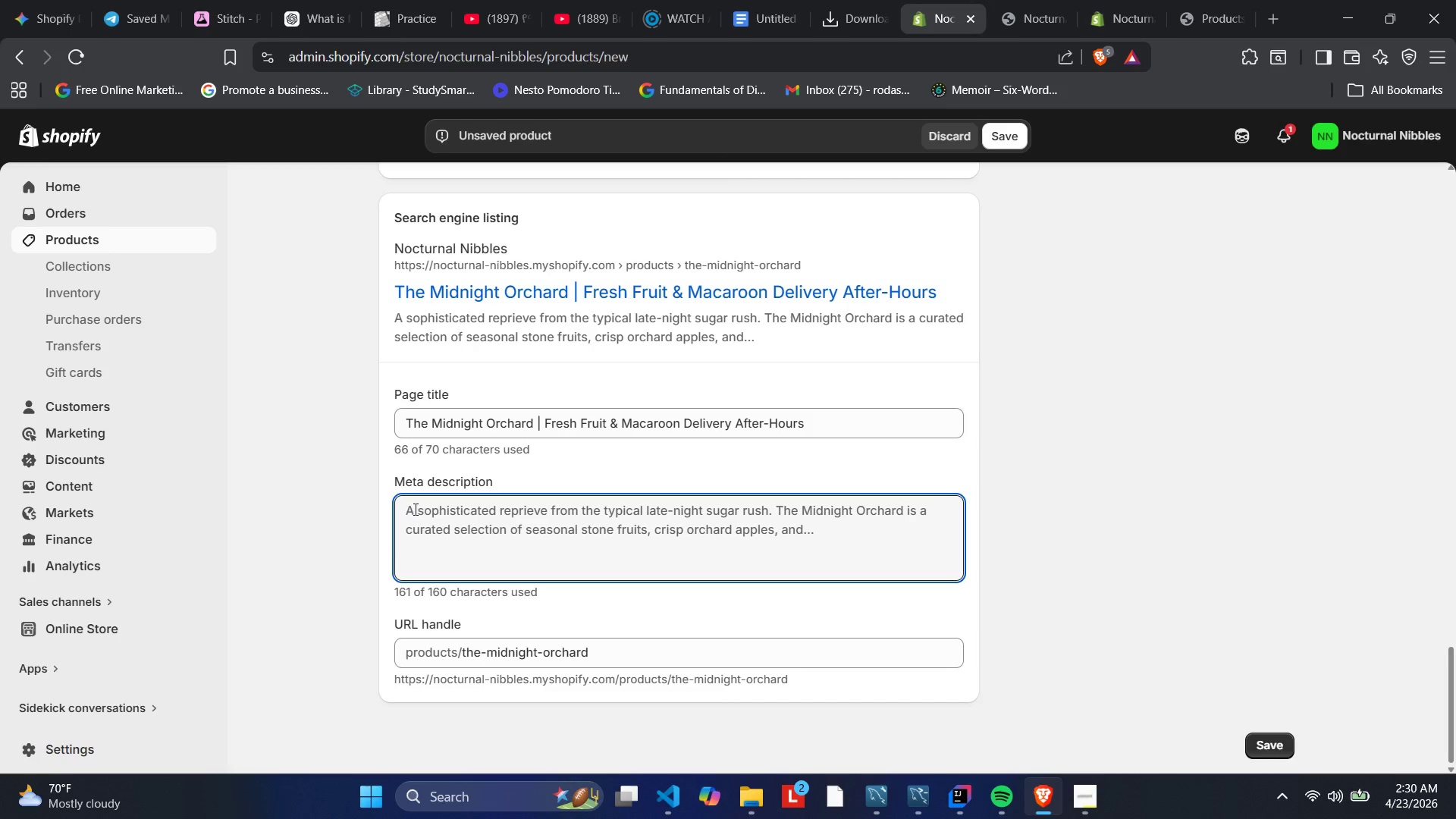 
type(Discc)
key(Backspace)
type(over a lighter way to indulge. T)
 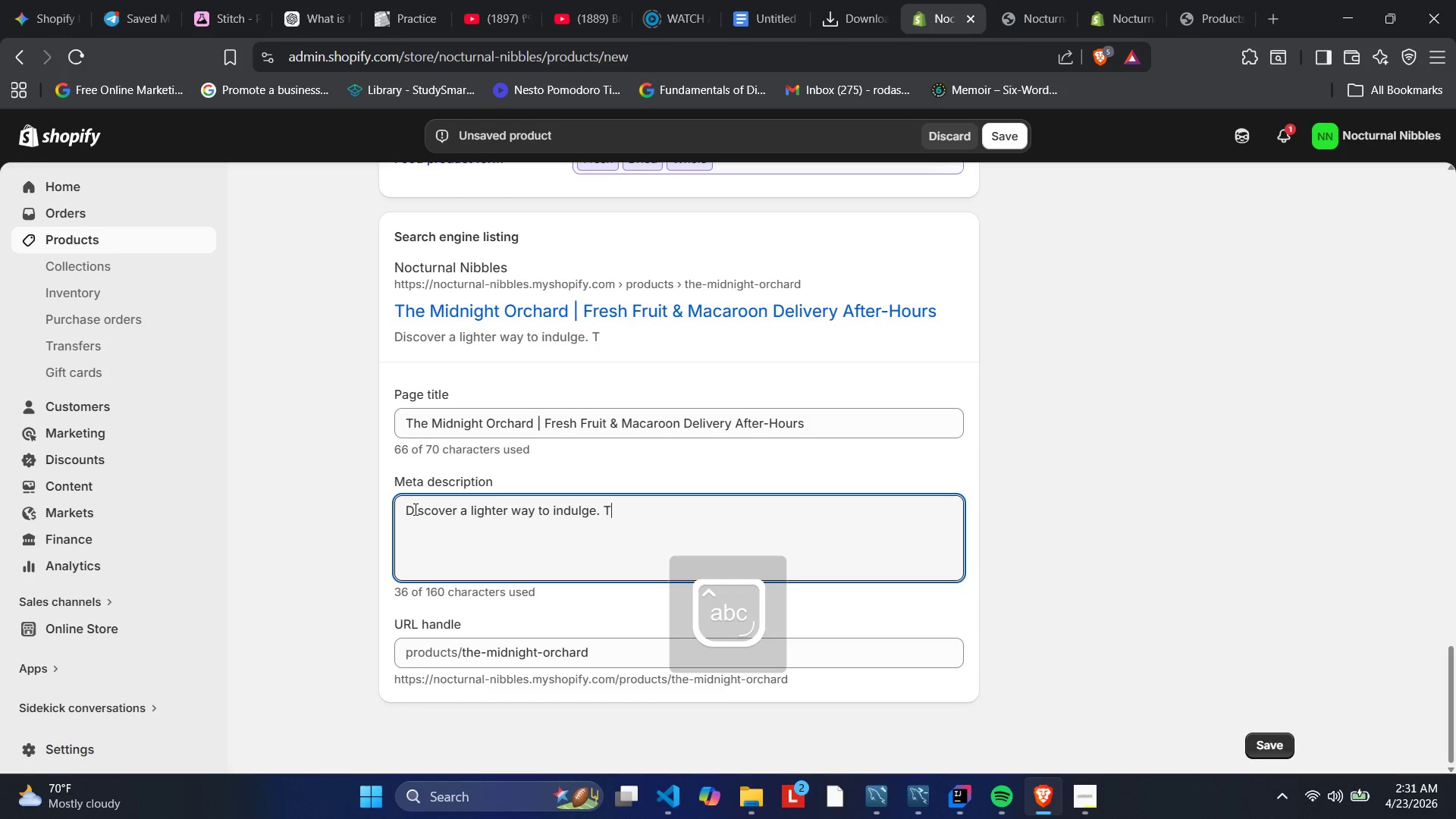 
type(he Midnight Orchard offers seasonal fruit and honey-whipped mascaro)
key(Backspace)
type(pone )
 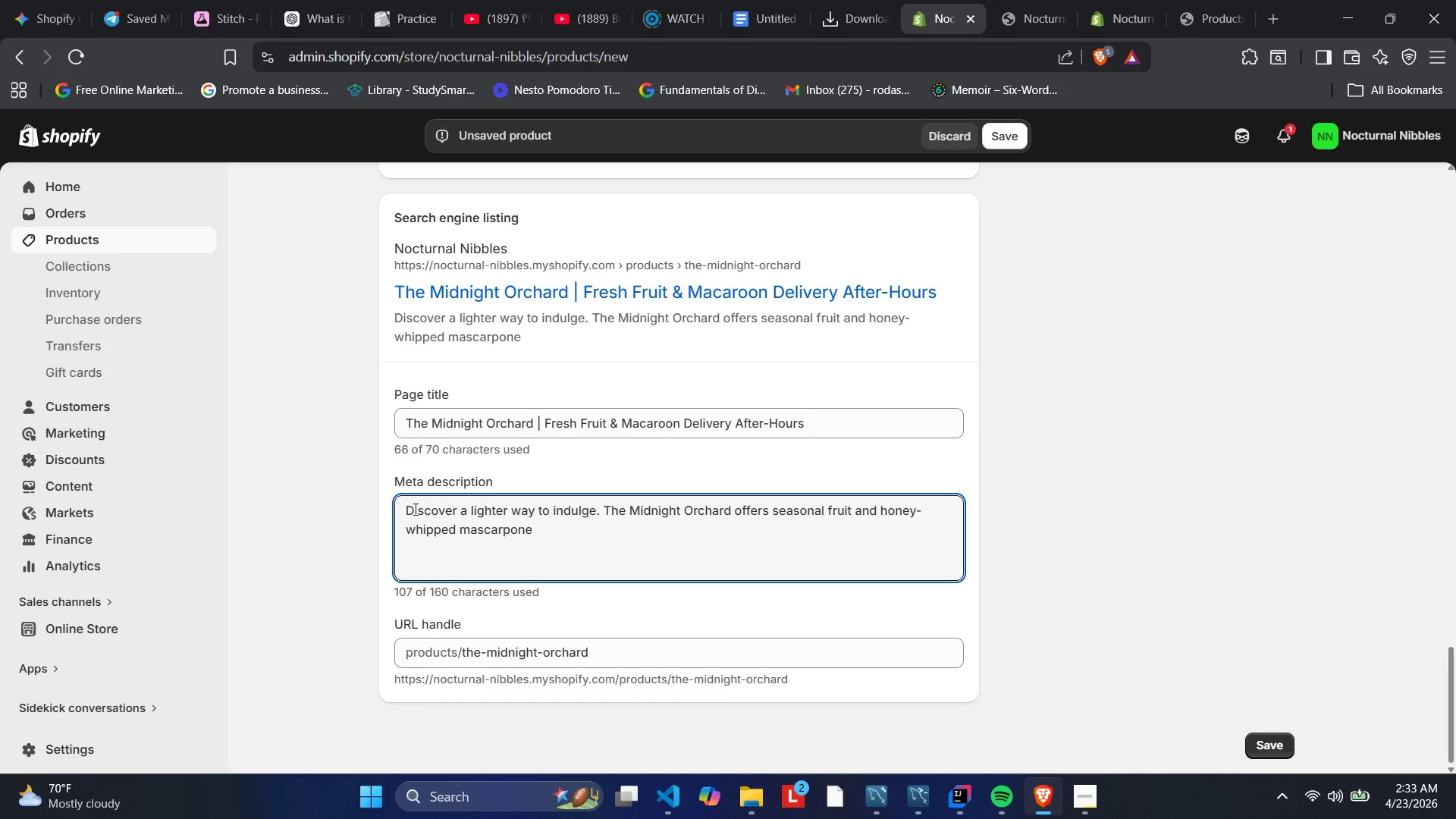 
wait(69.61)
 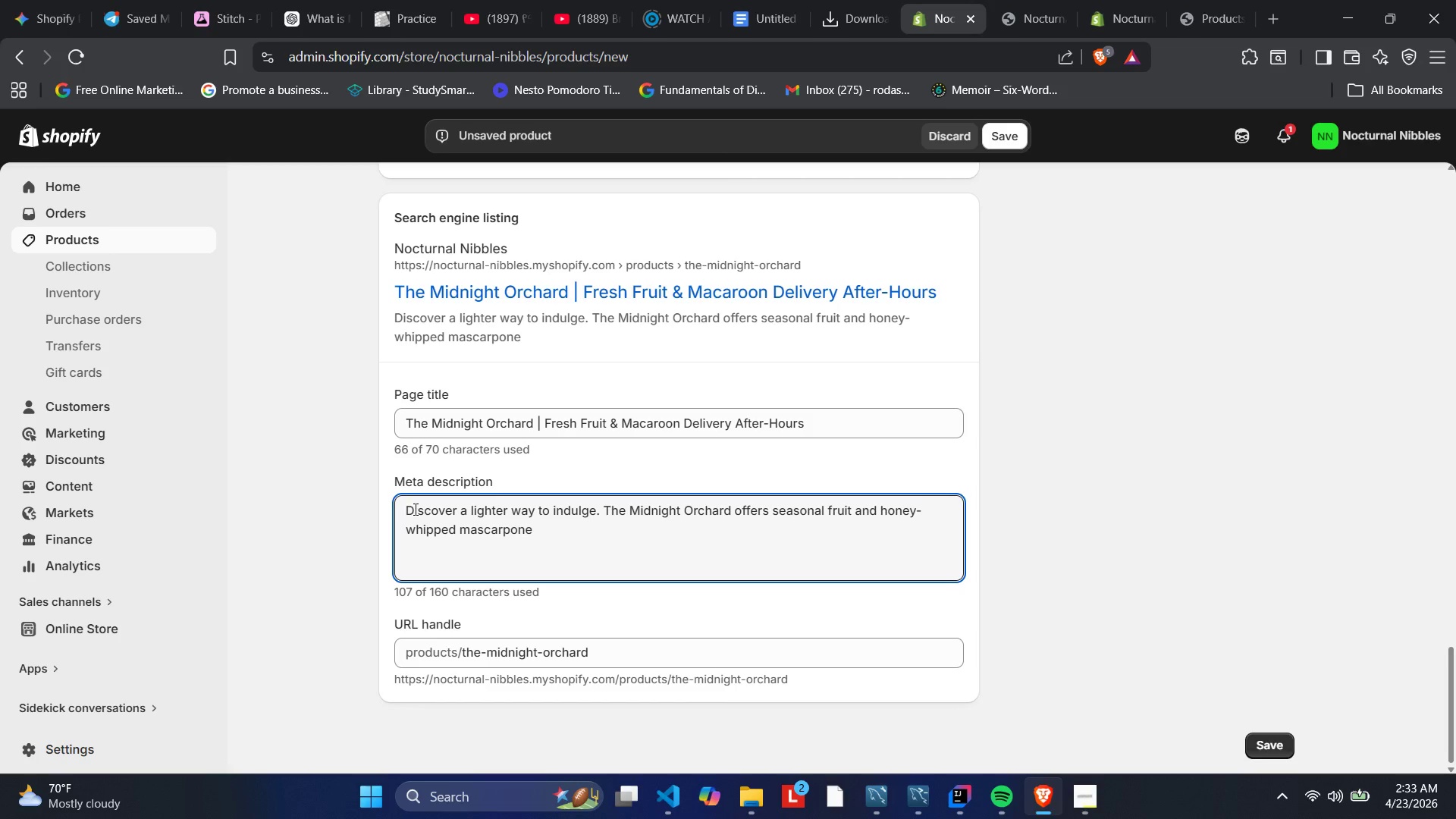 
key(Space)
 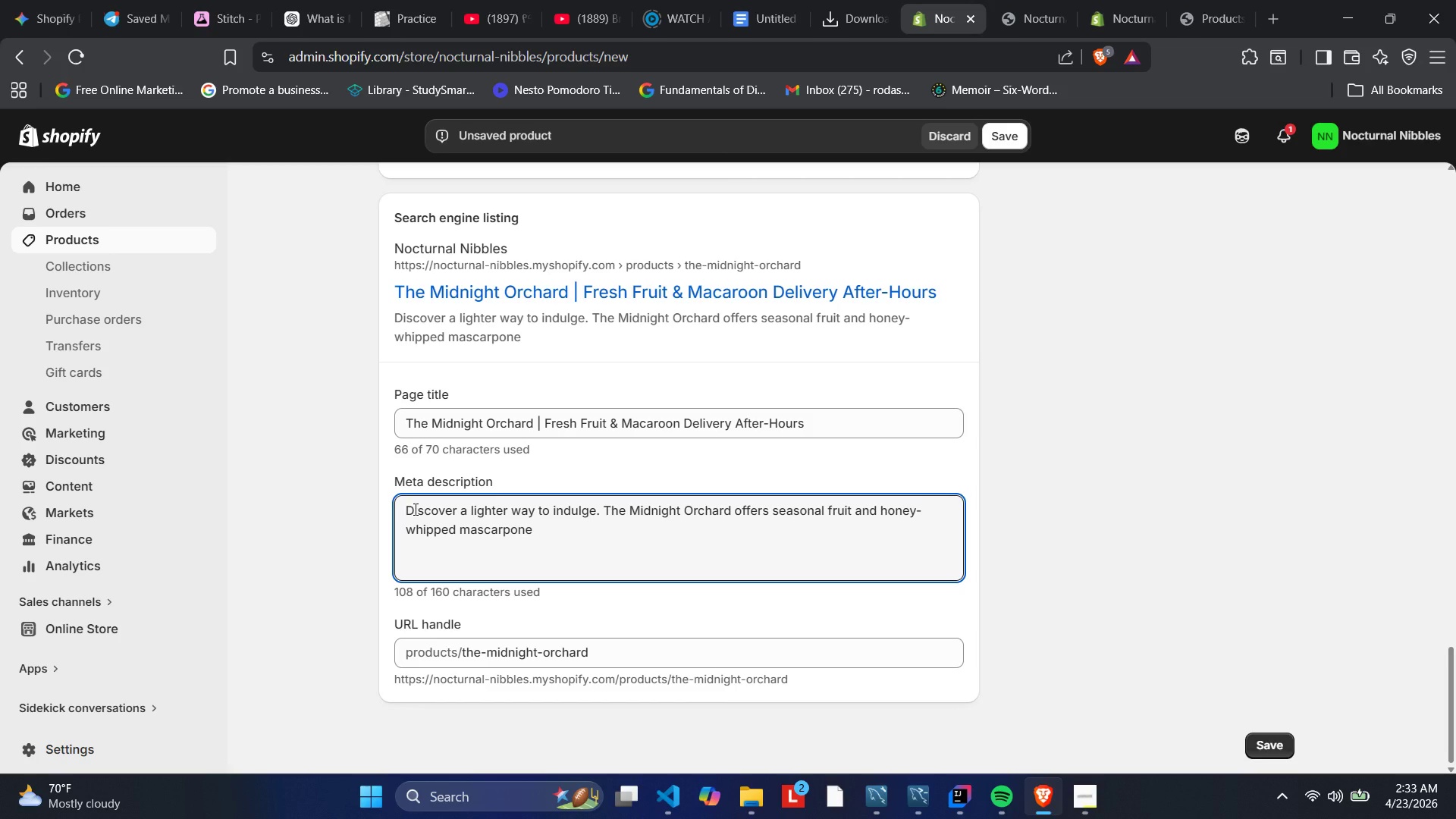 
key(Backspace)
 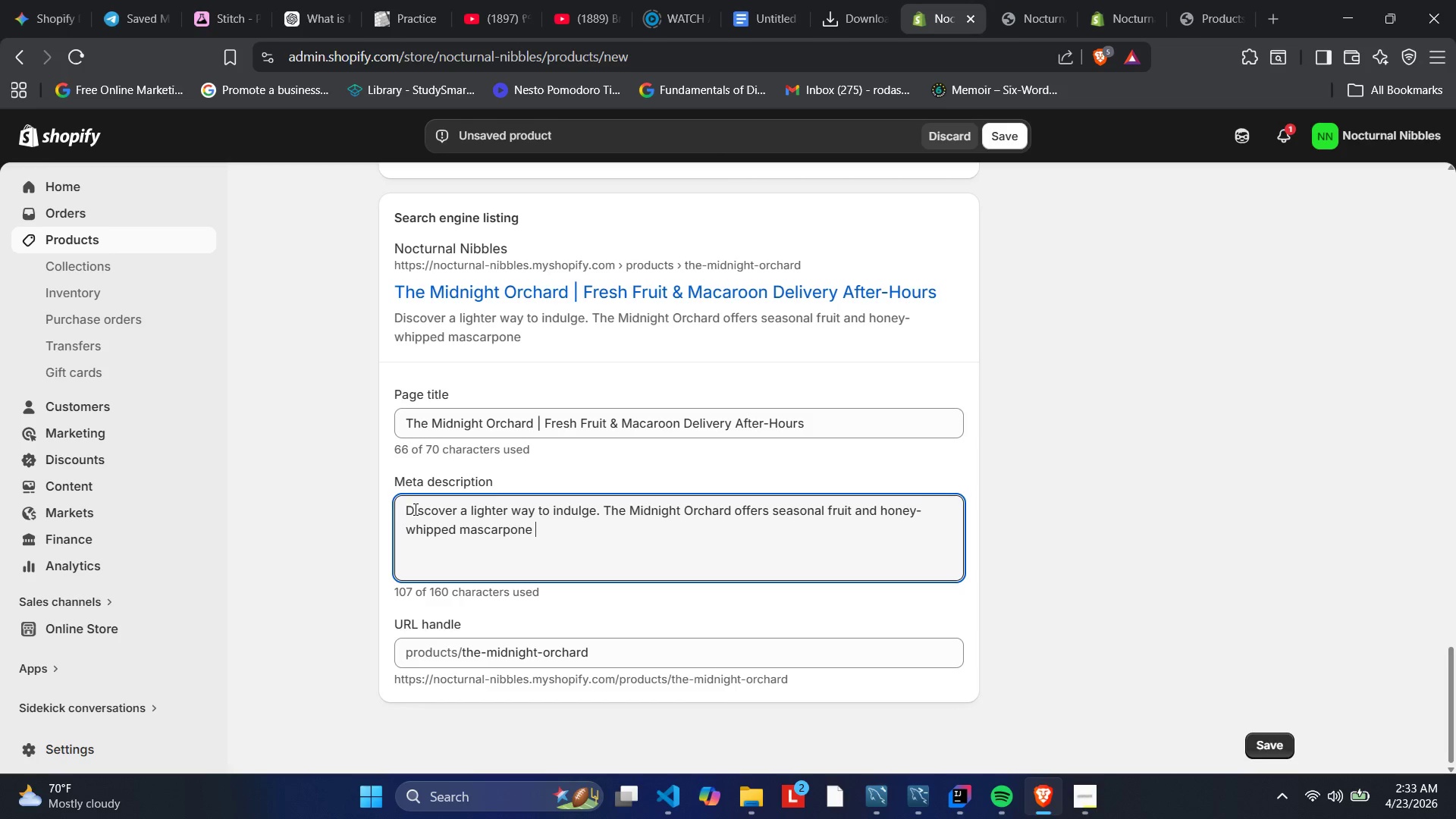 
key(Backspace)
 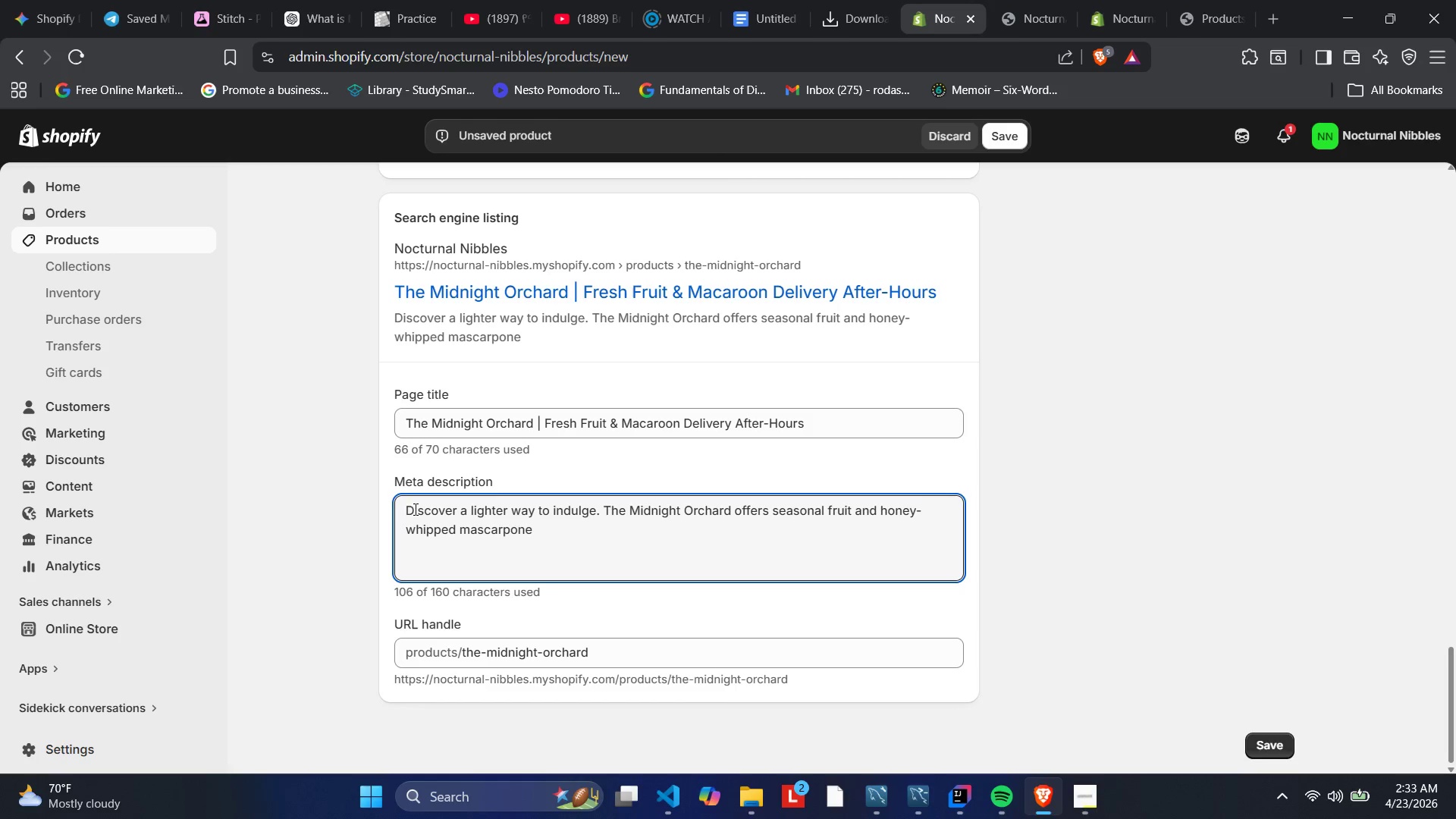 
key(Space)
 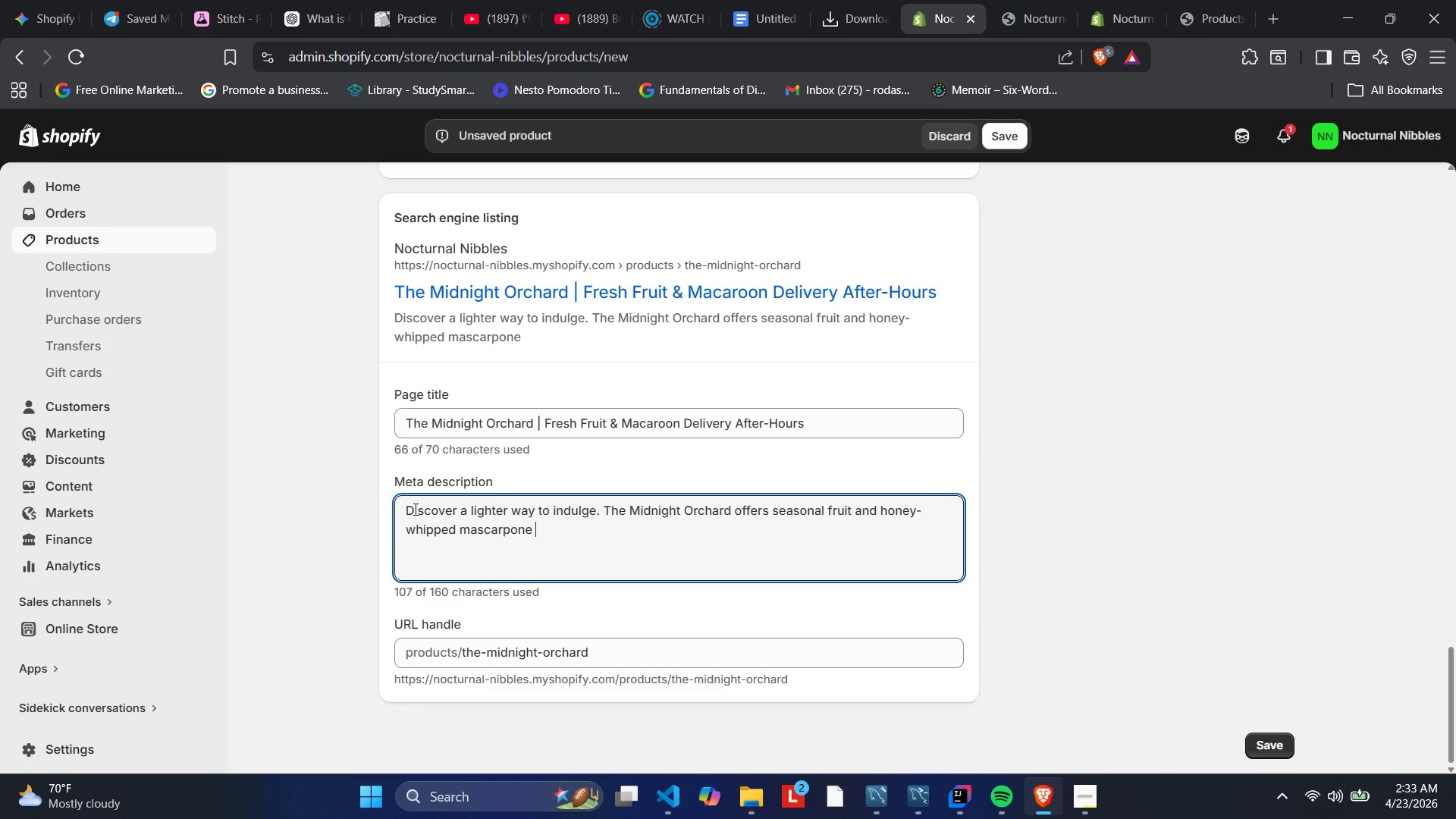 
key(Backspace)
 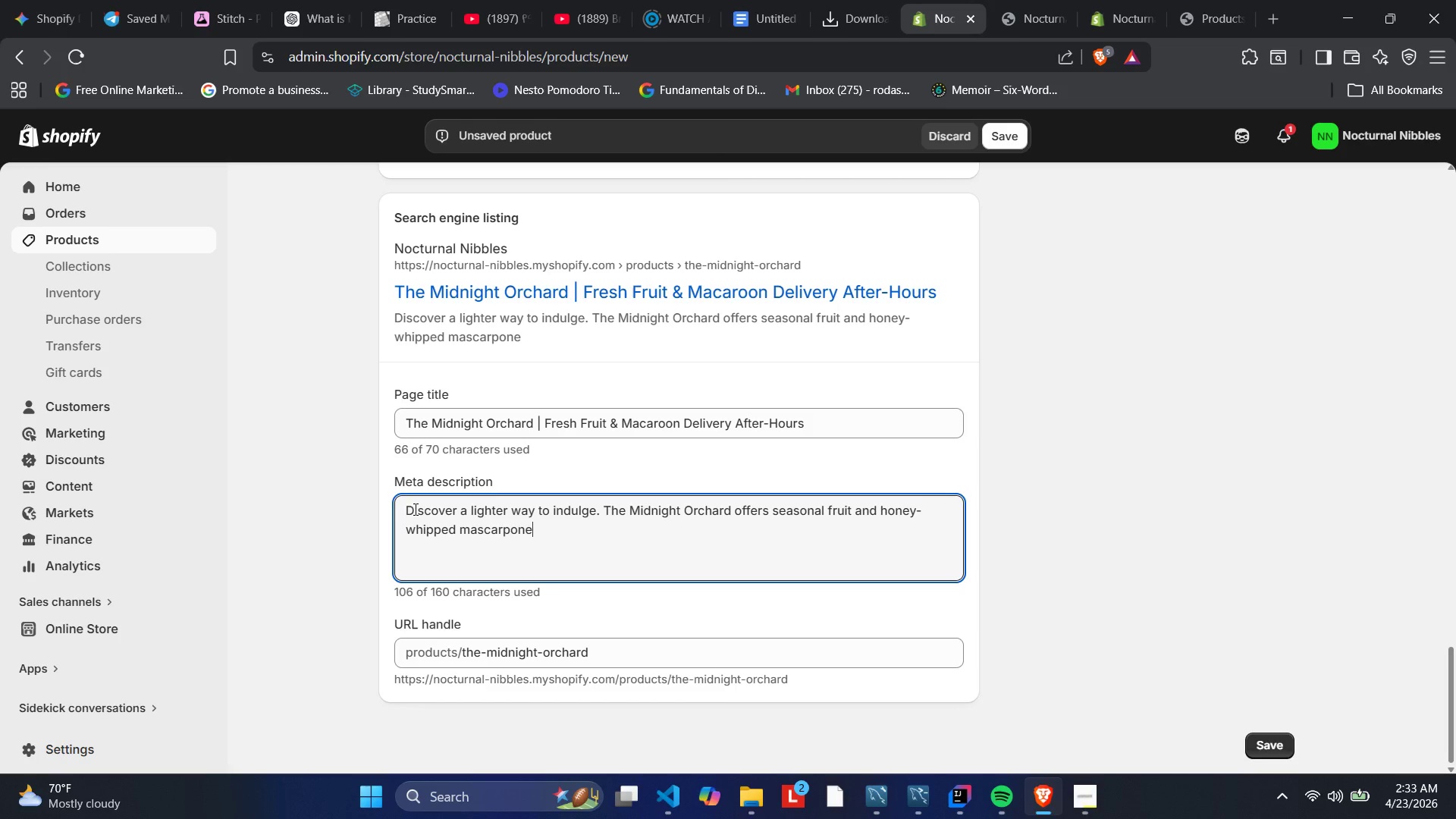 
key(Space)
 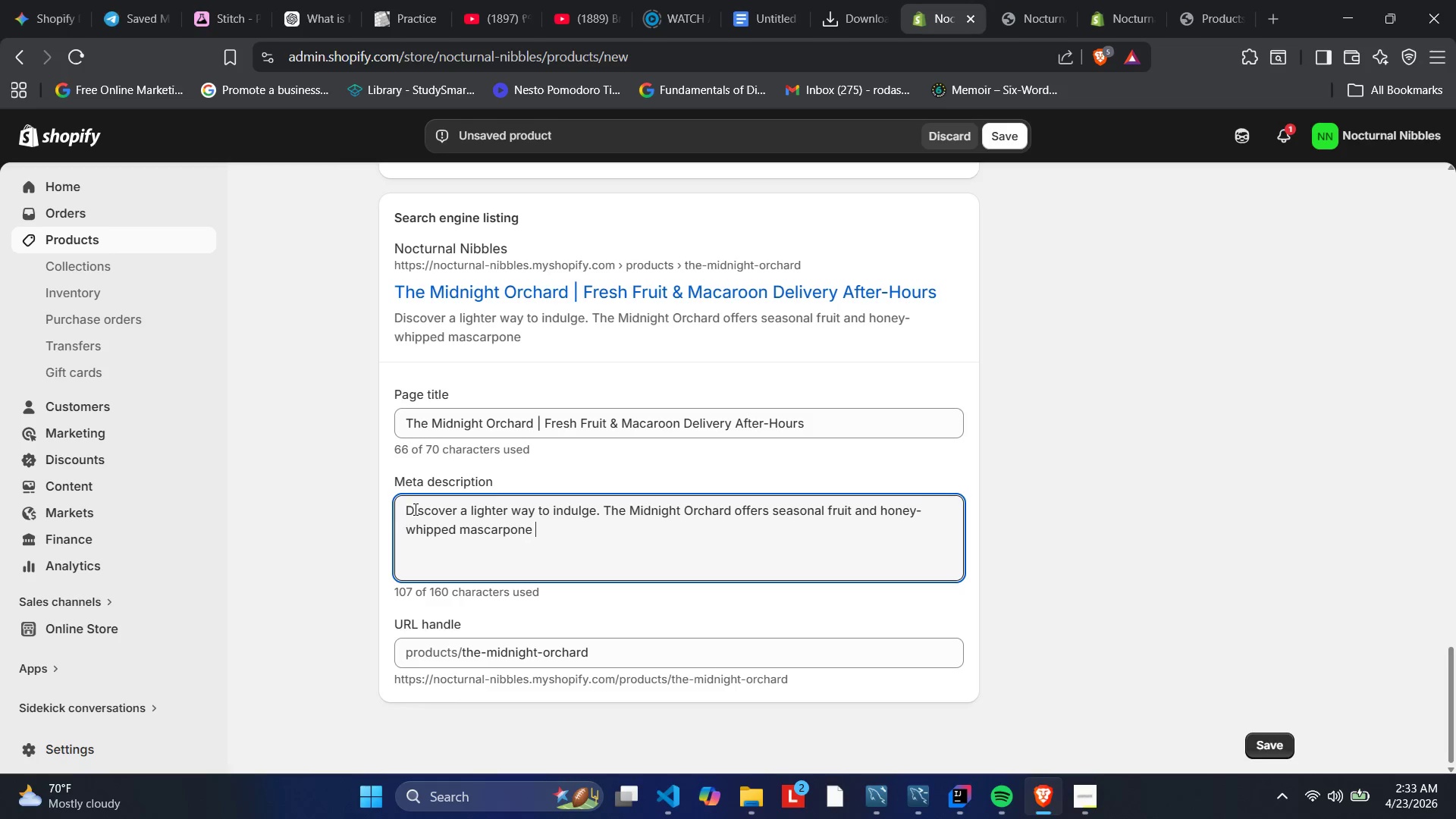 
wait(9.48)
 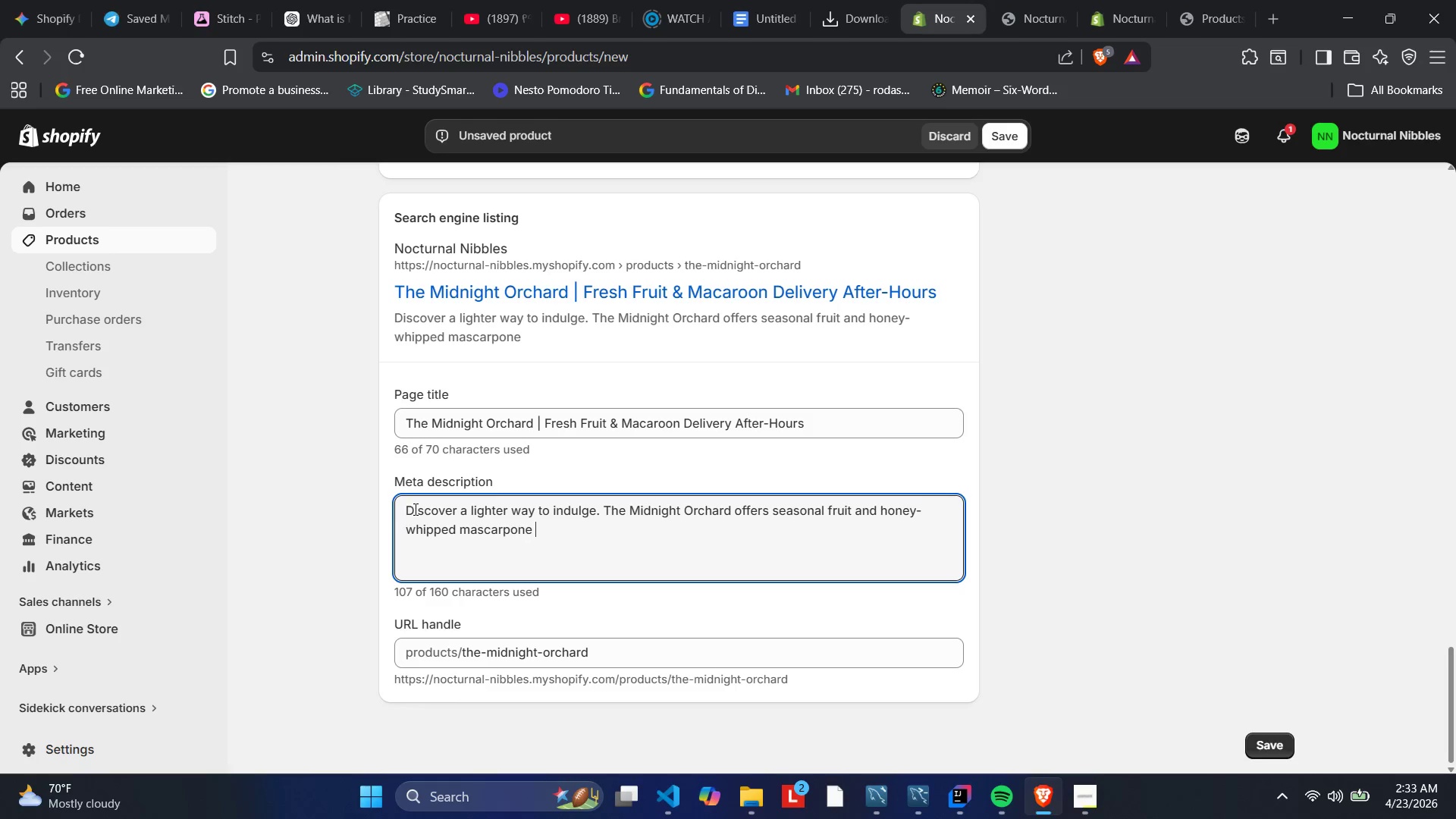 
type(delivered 9 PM - 3 AM. The perfect )
 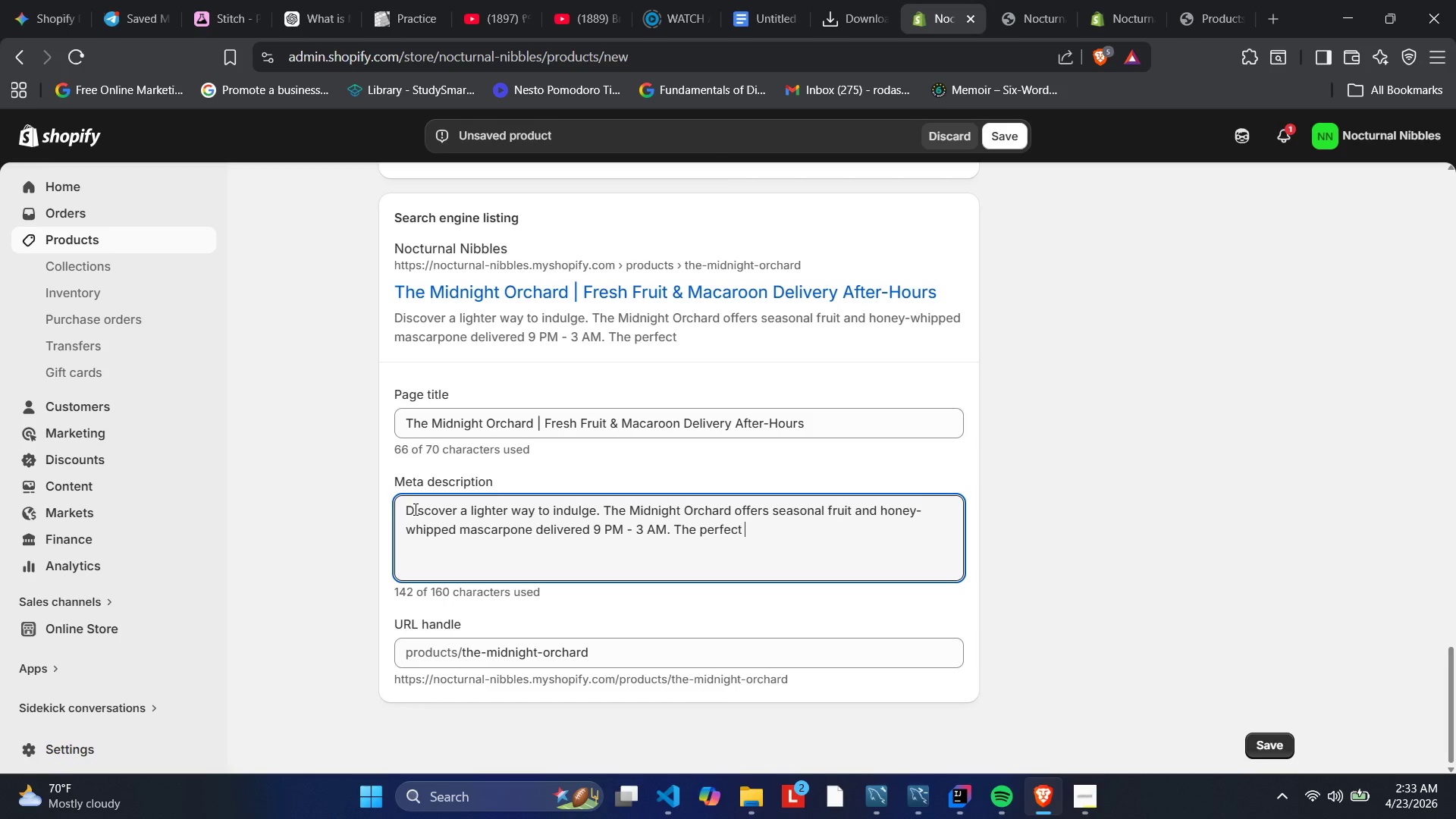 
type(healthy late-night treat by n)
key(Backspace)
type(Noc)
 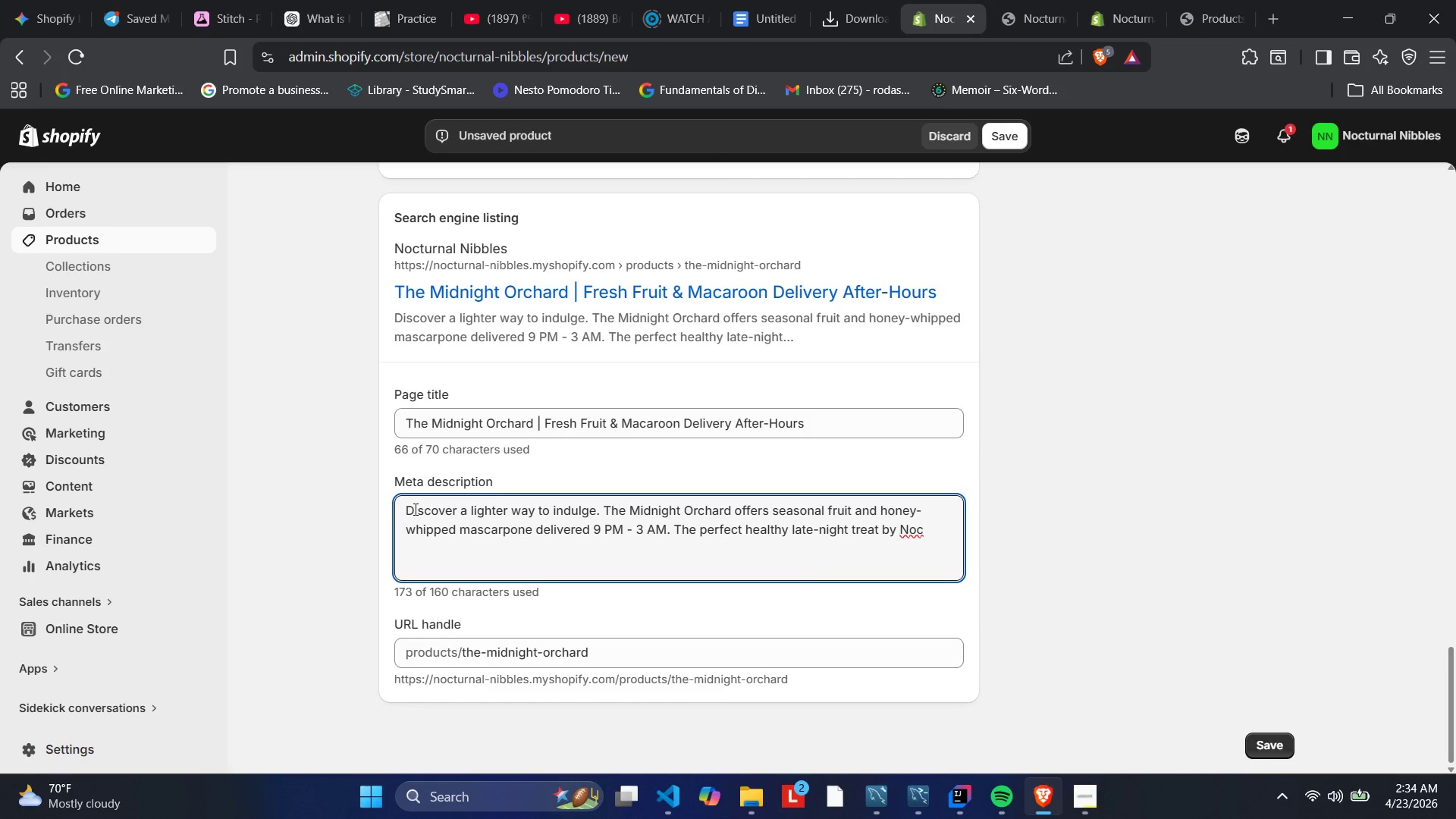 
wait(5.03)
 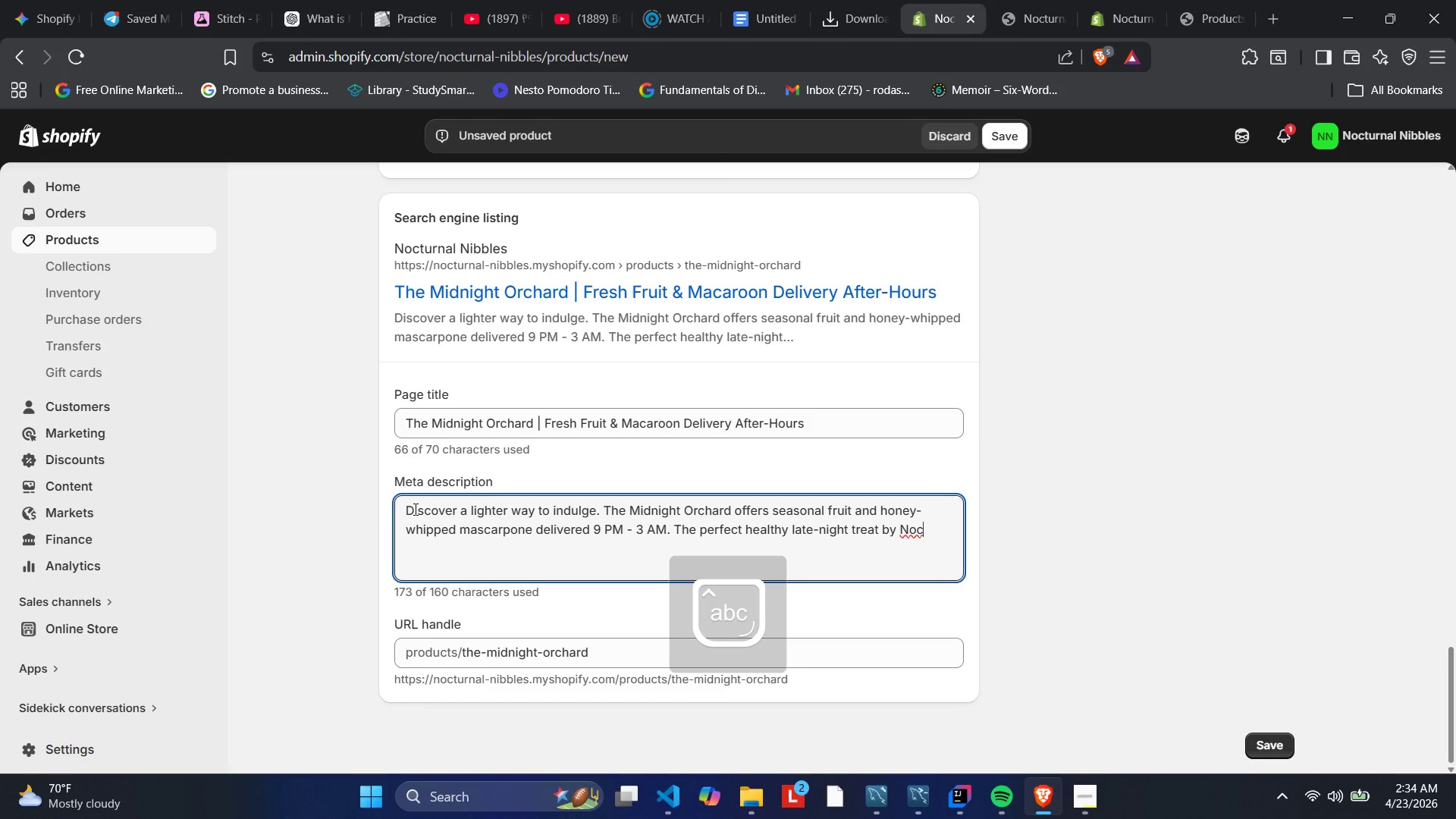 
type(turnal Nibl)
key(Backspace)
type(bles.)
 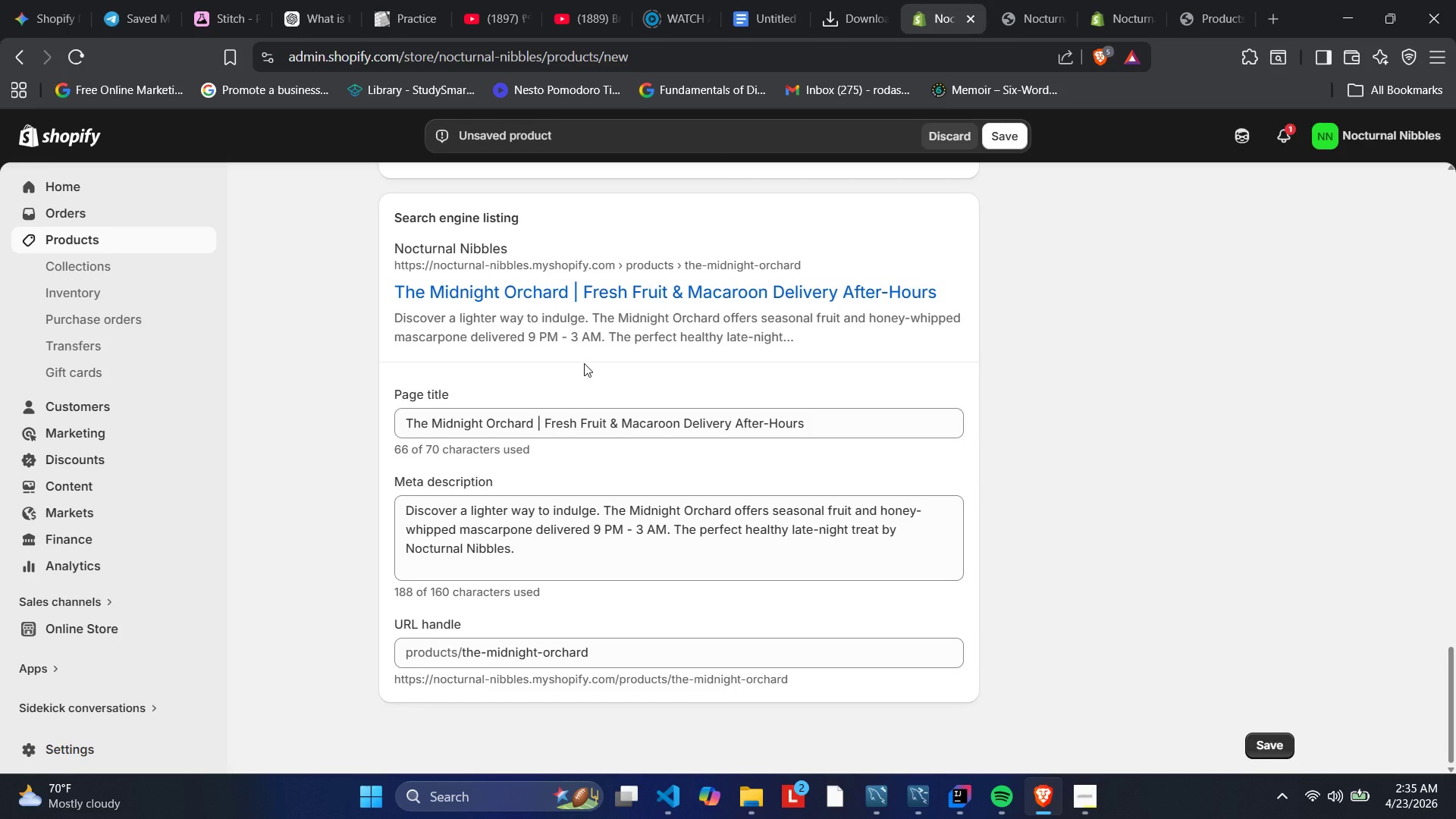 
wait(83.91)
 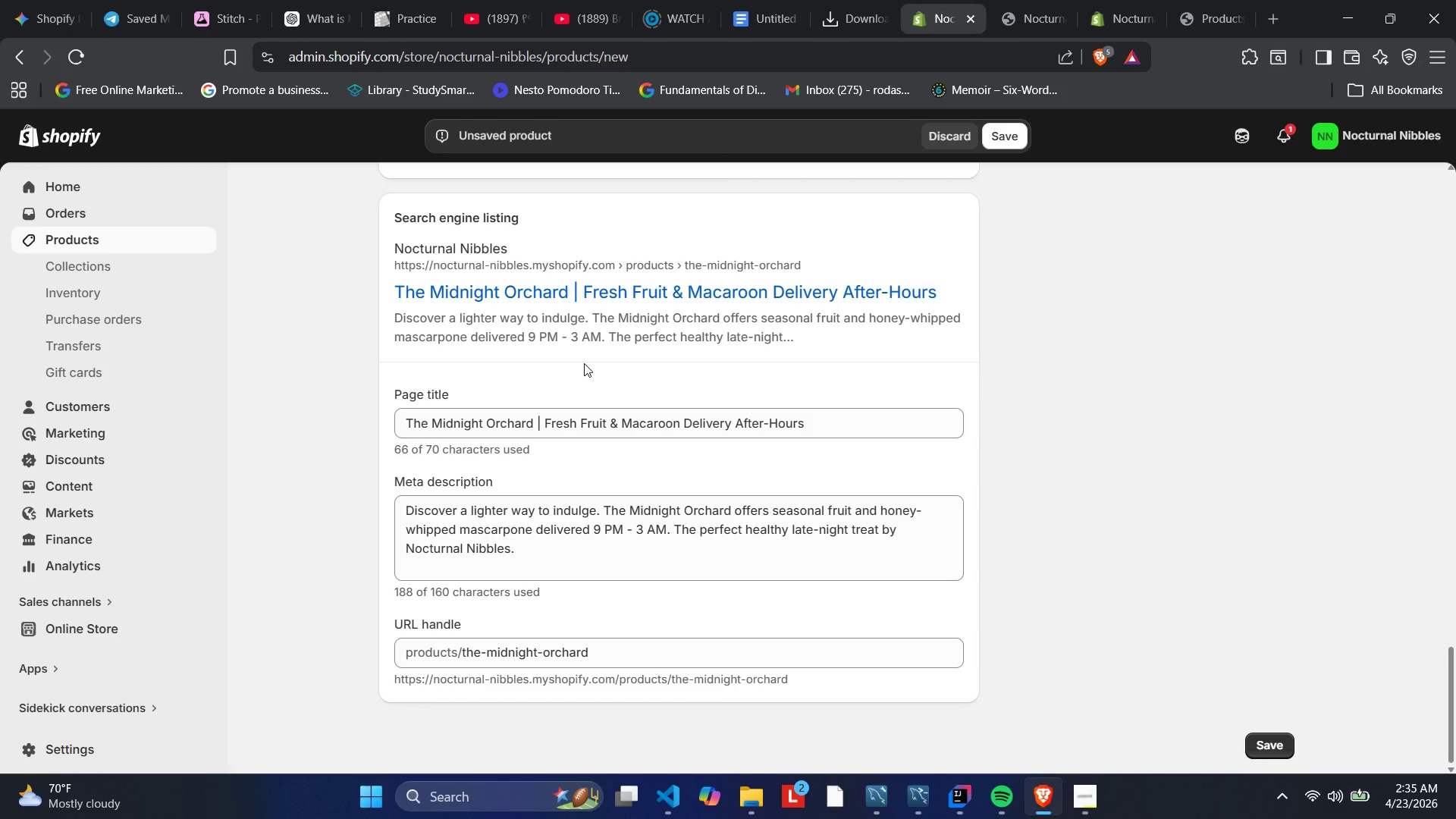 
scroll: coordinate [579, 366], scroll_direction: down, amount: 3.0
 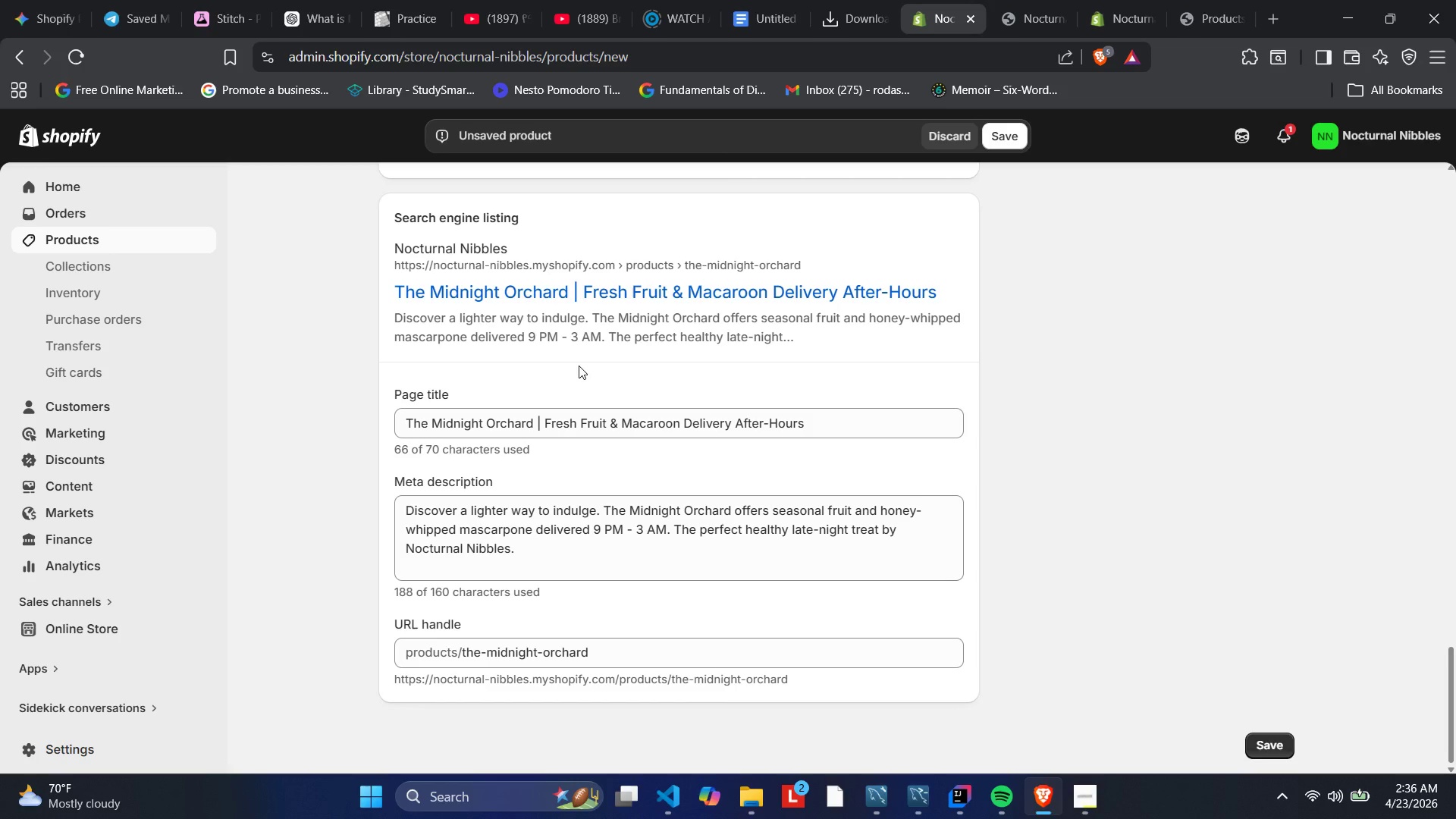 
wait(19.25)
 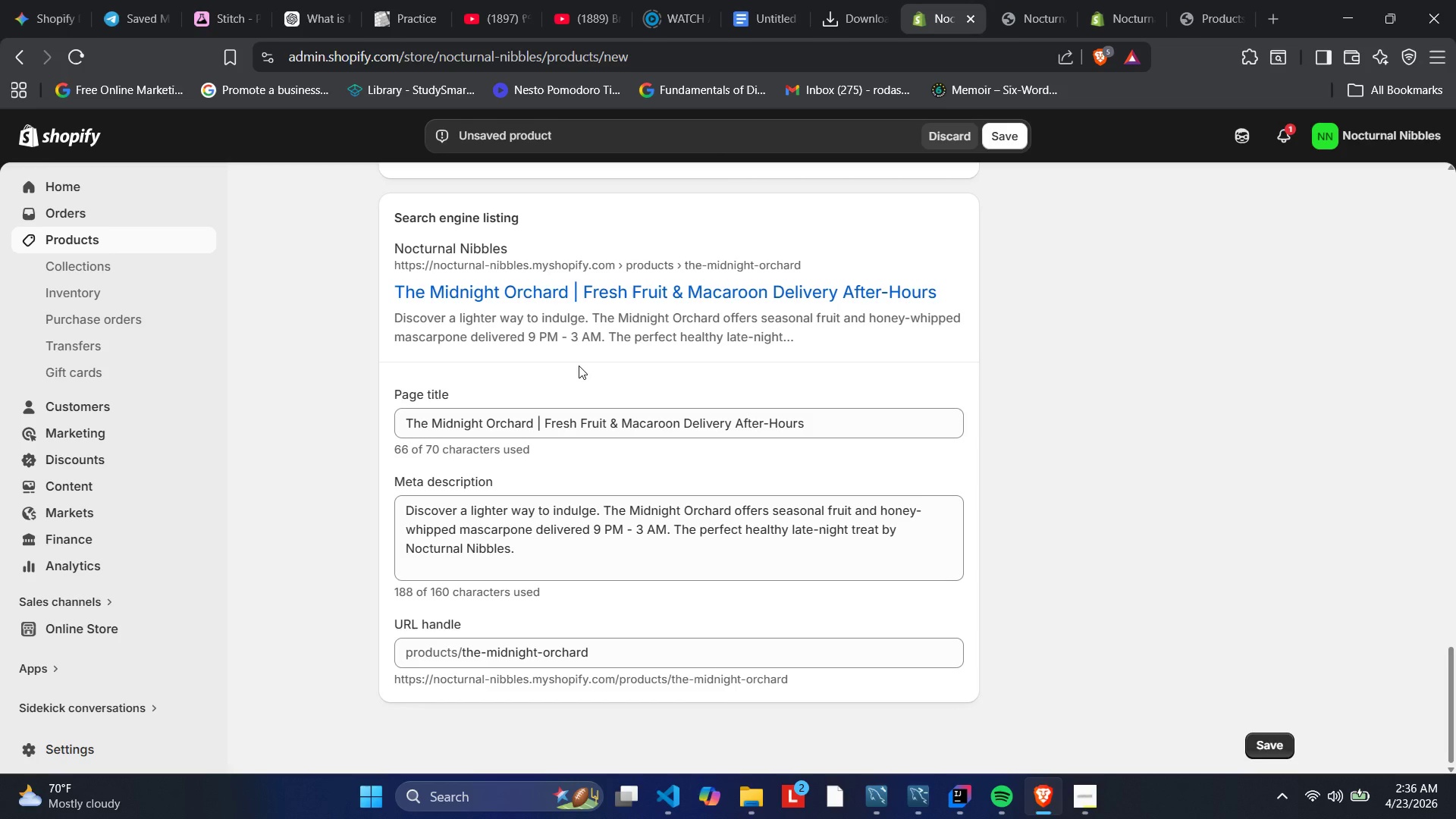 
scroll: coordinate [597, 367], scroll_direction: up, amount: 21.0
 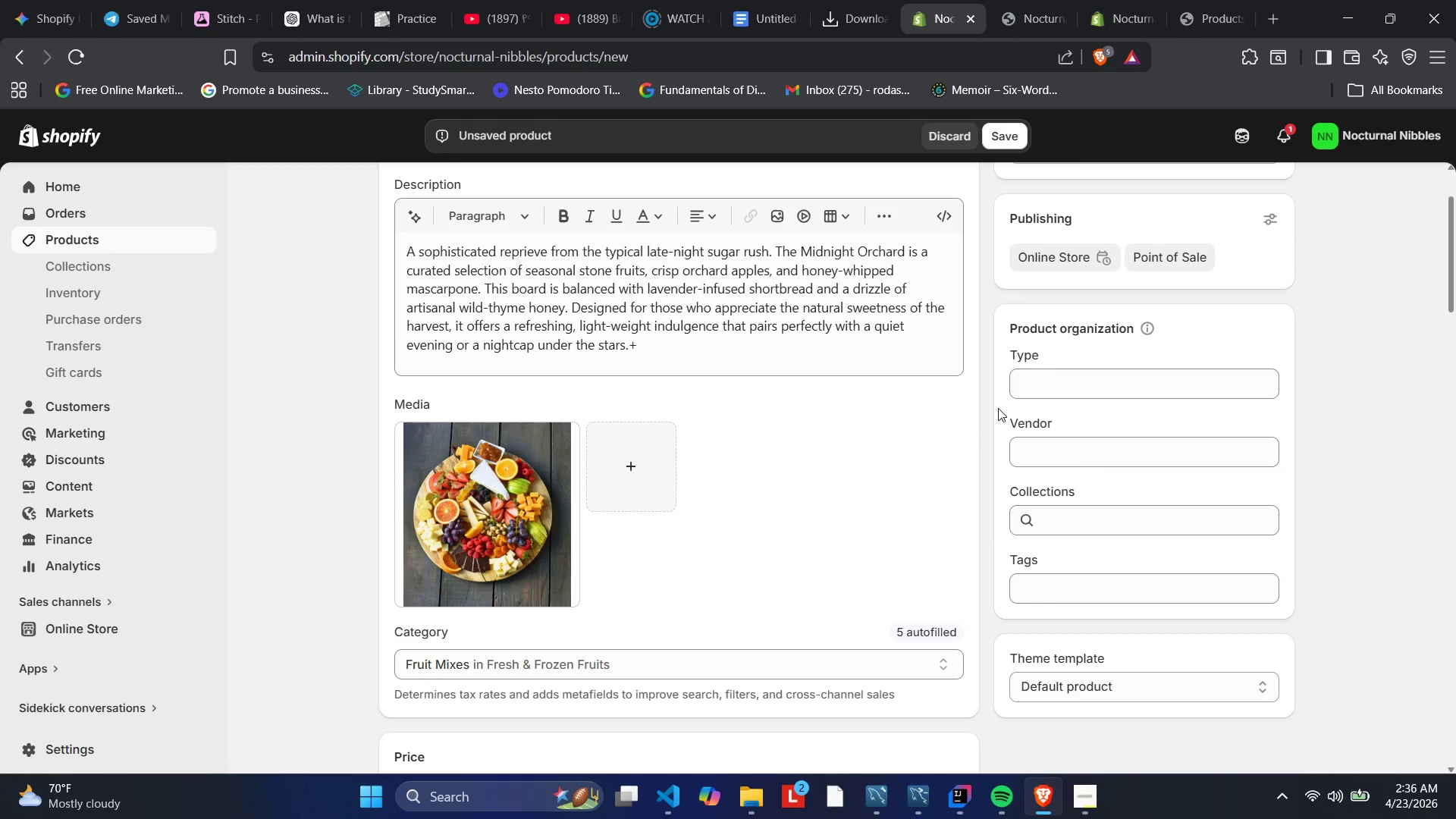 
left_click_drag(start_coordinate=[1042, 400], to_coordinate=[1039, 395])
 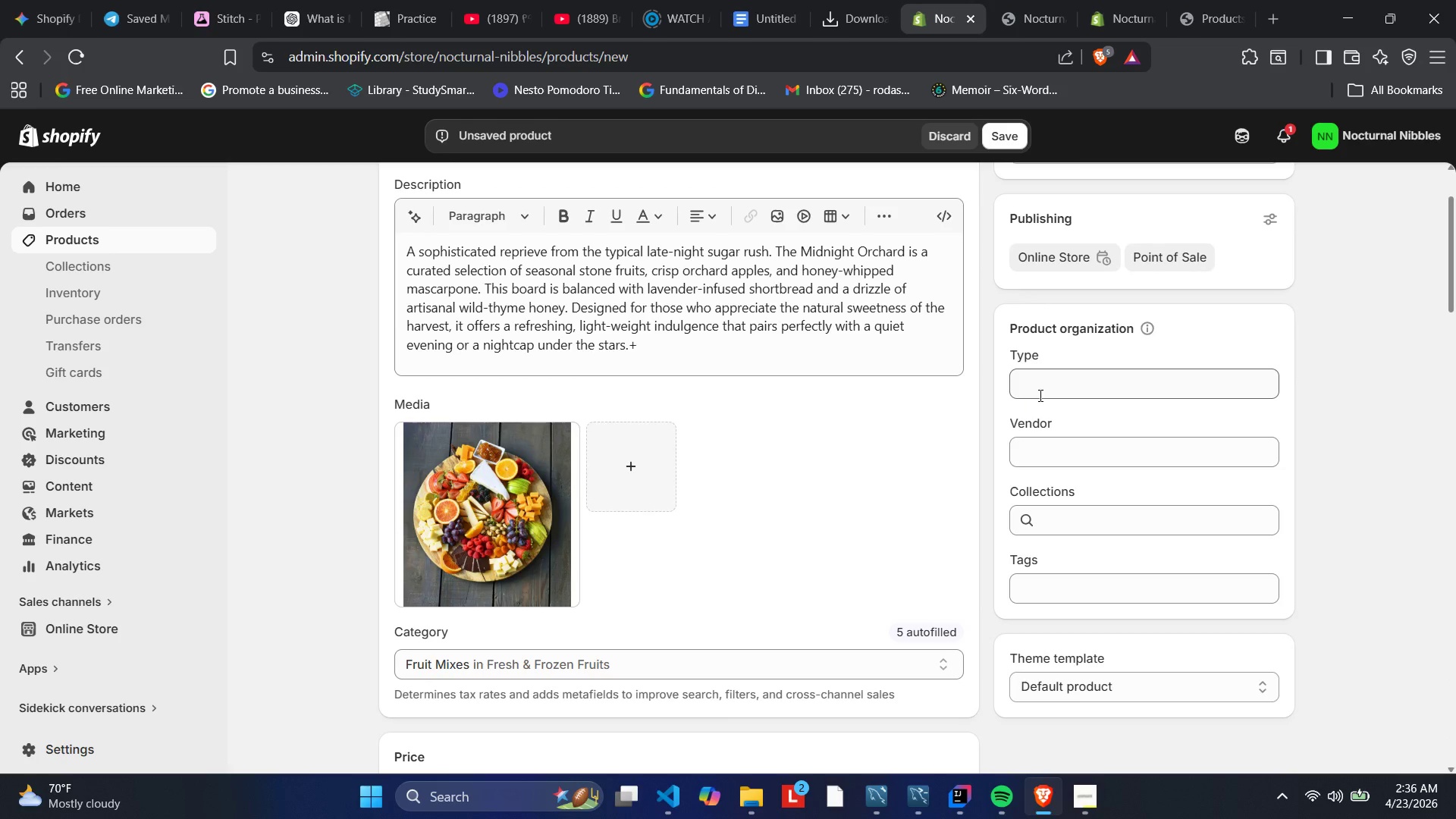 
left_click([1039, 395])
 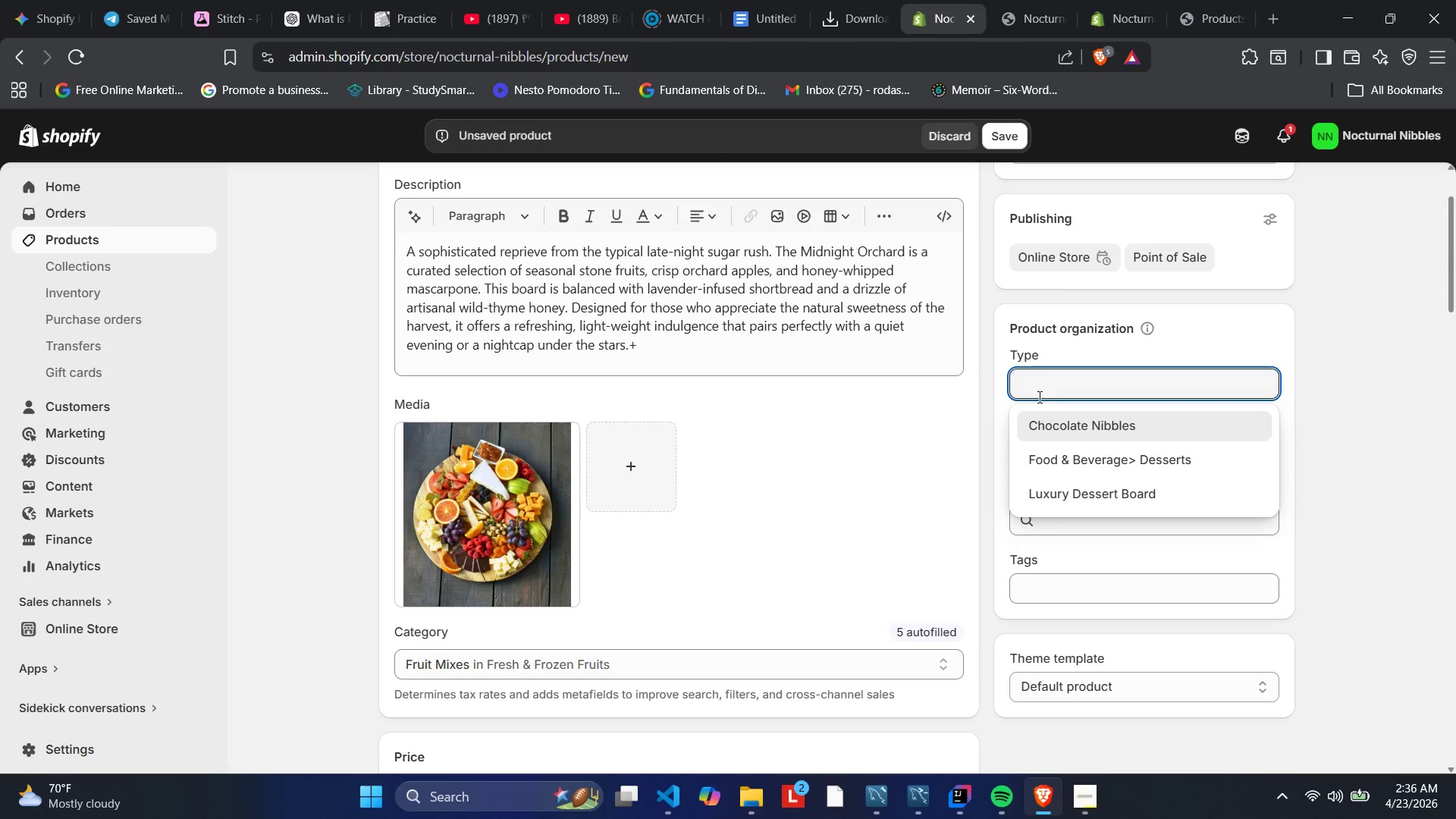 
wait(36.39)
 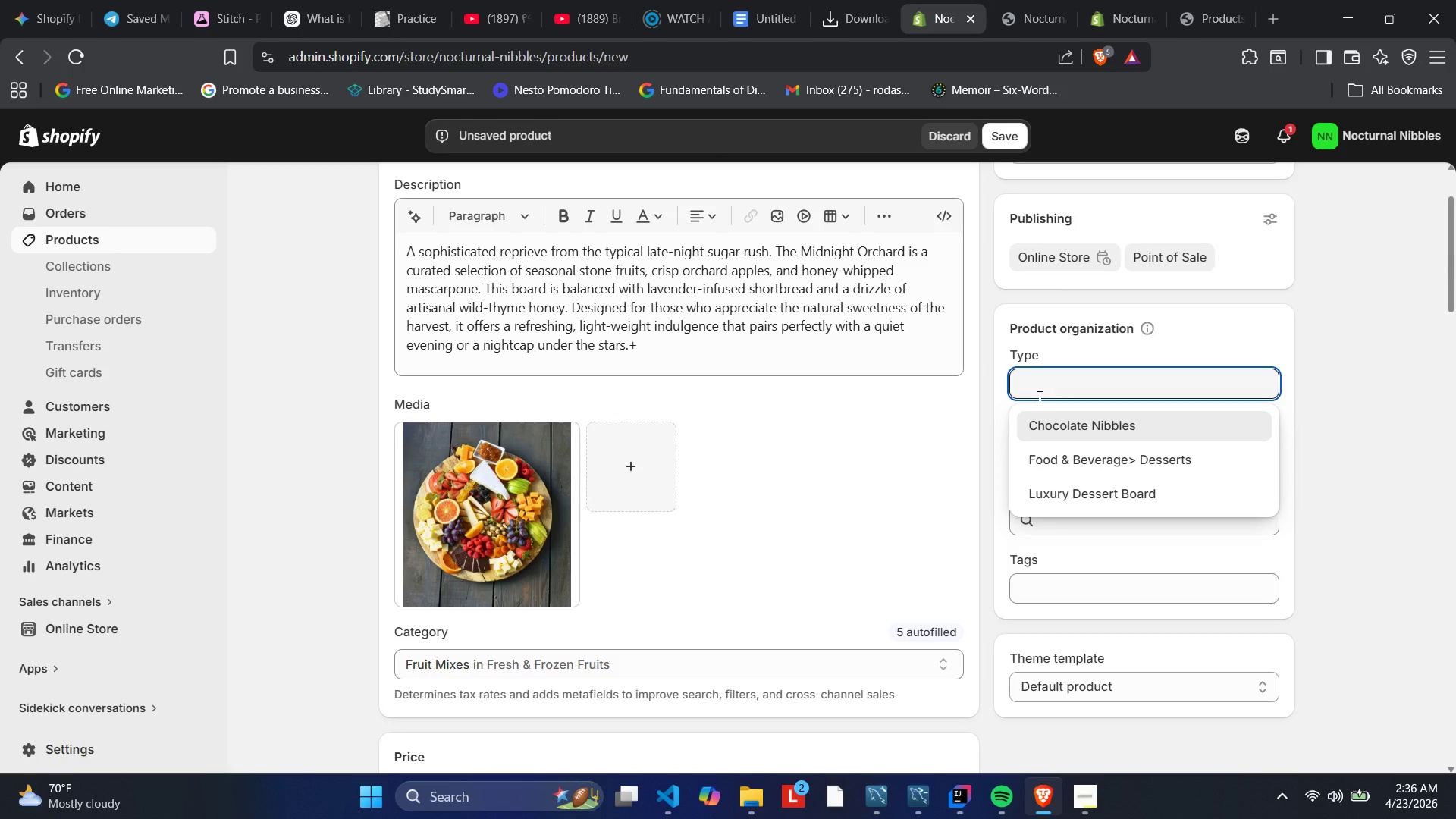 
scroll: coordinate [1038, 396], scroll_direction: up, amount: 1.0
 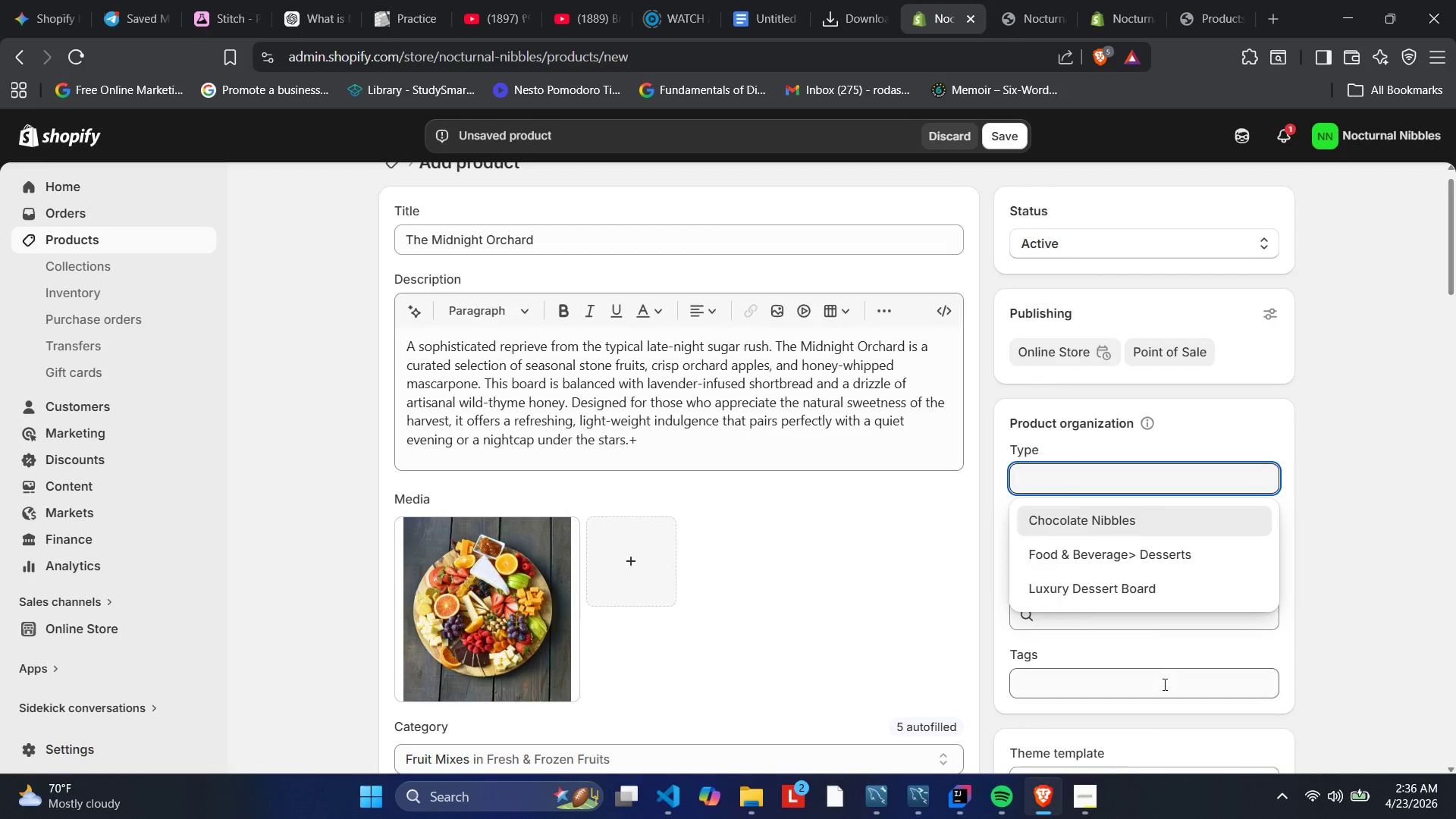 
left_click([1083, 801])